 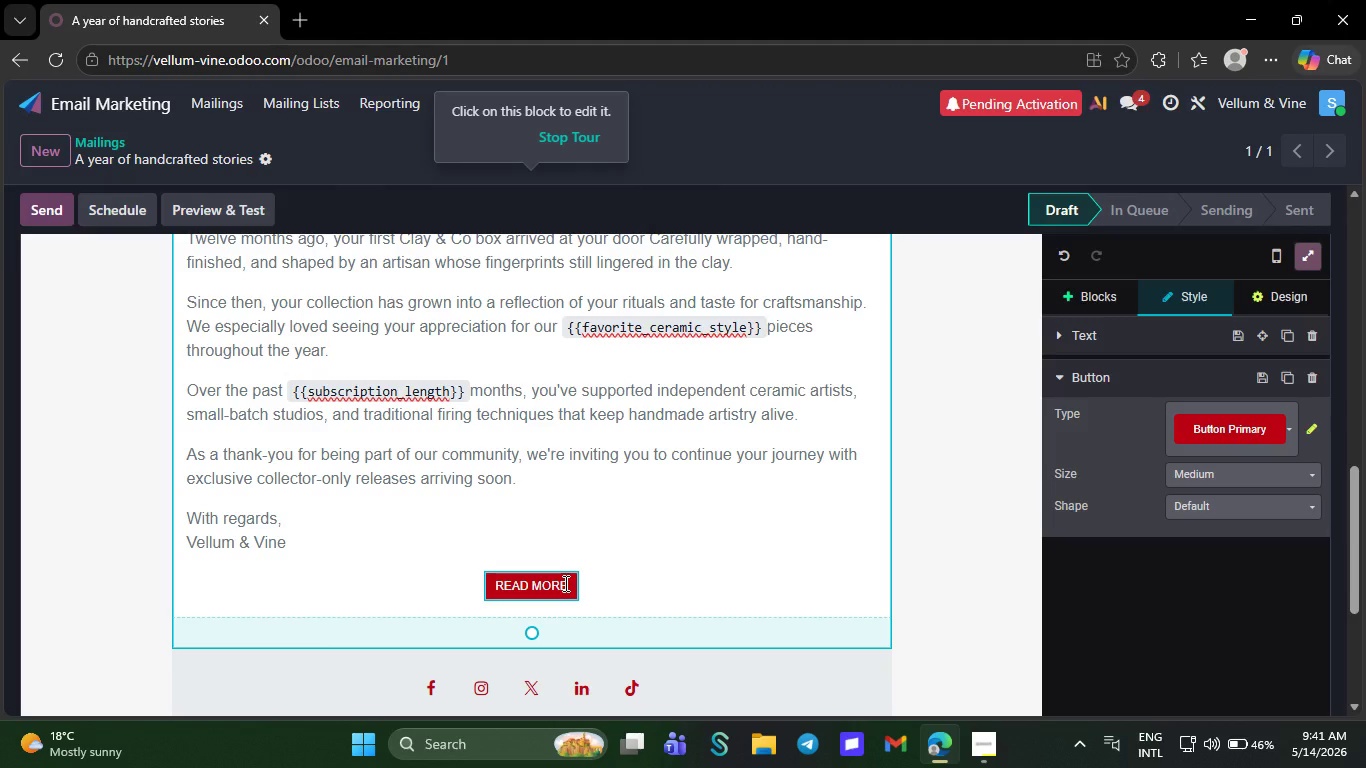 
key(ArrowLeft)
 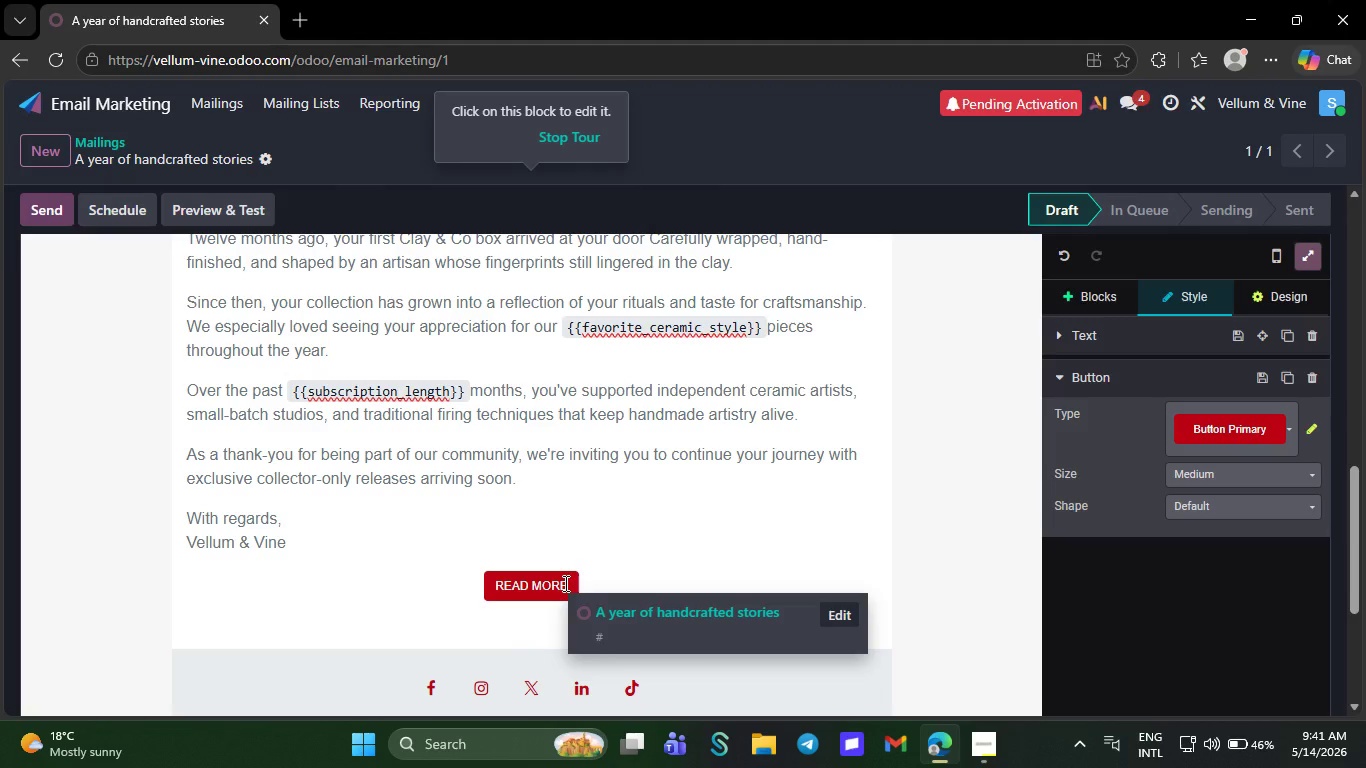 
key(Backspace)
key(Backspace)
key(Backspace)
key(Backspace)
key(Backspace)
key(Backspace)
key(Backspace)
key(Backspace)
key(Backspace)
type(Explore the Collector Journey)
 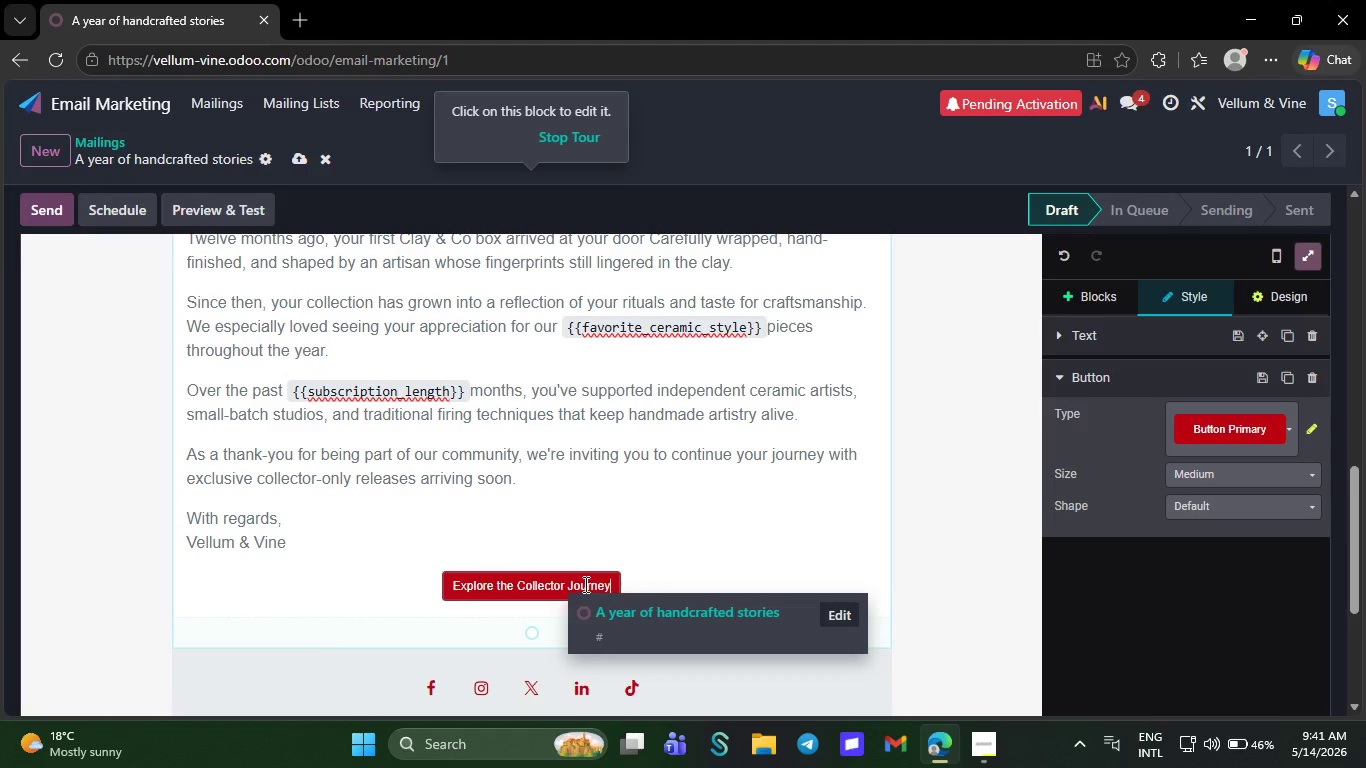 
left_click_drag(start_coordinate=[611, 583], to_coordinate=[364, 587])
 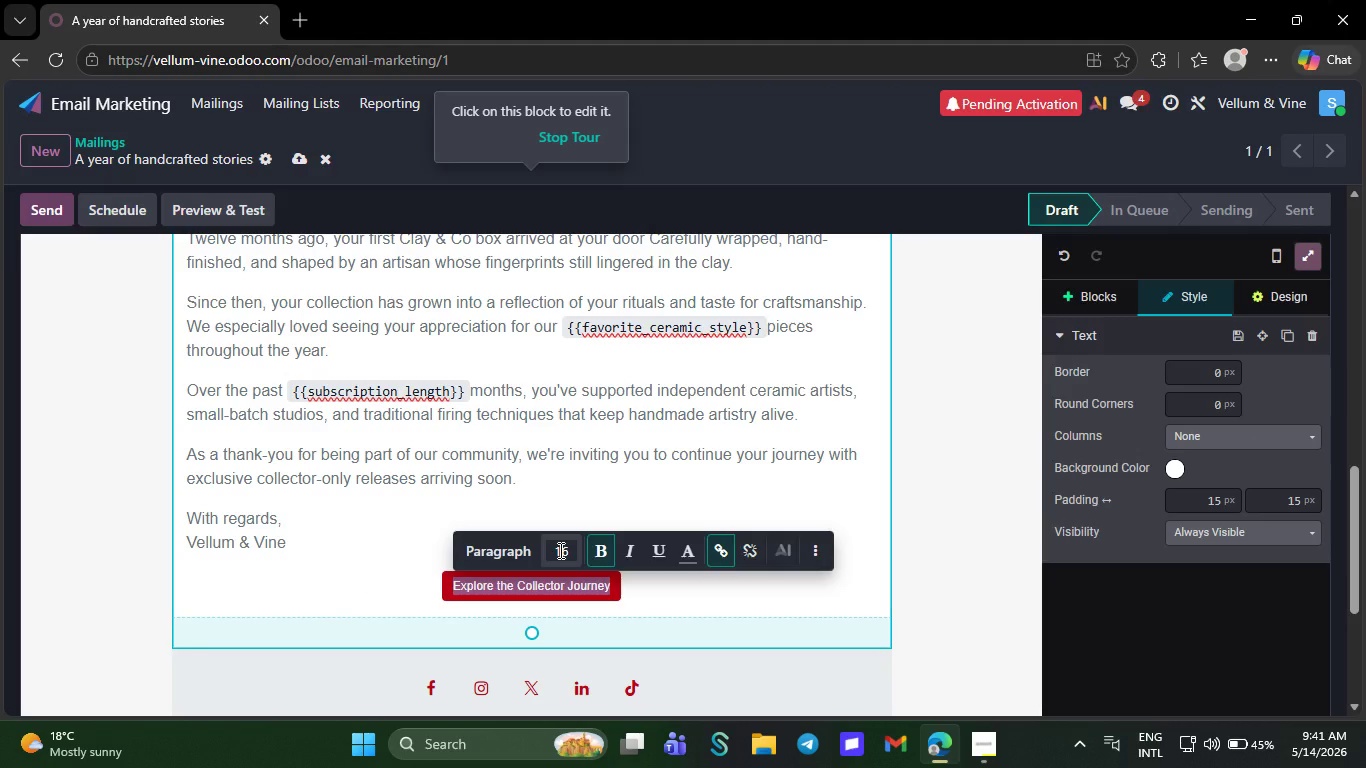 
left_click([559, 550])
 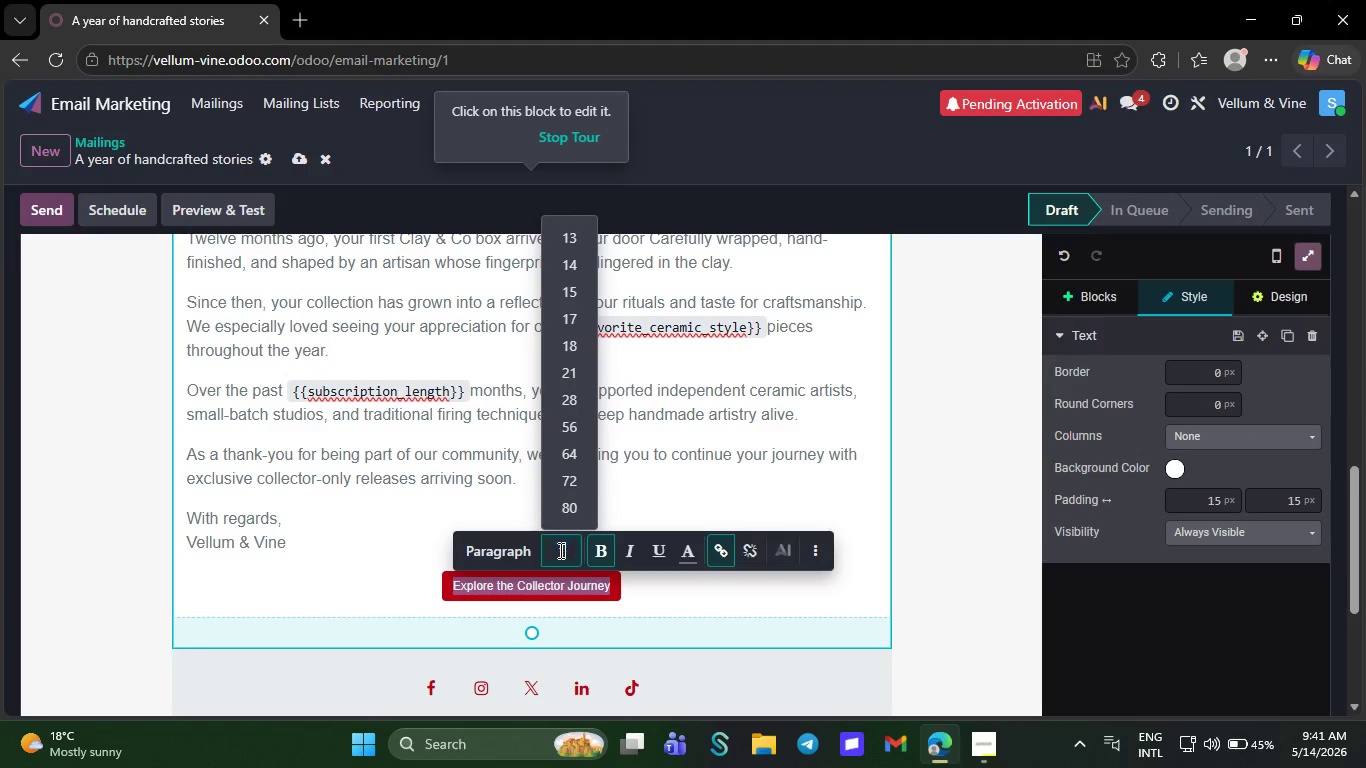 
type(16)
 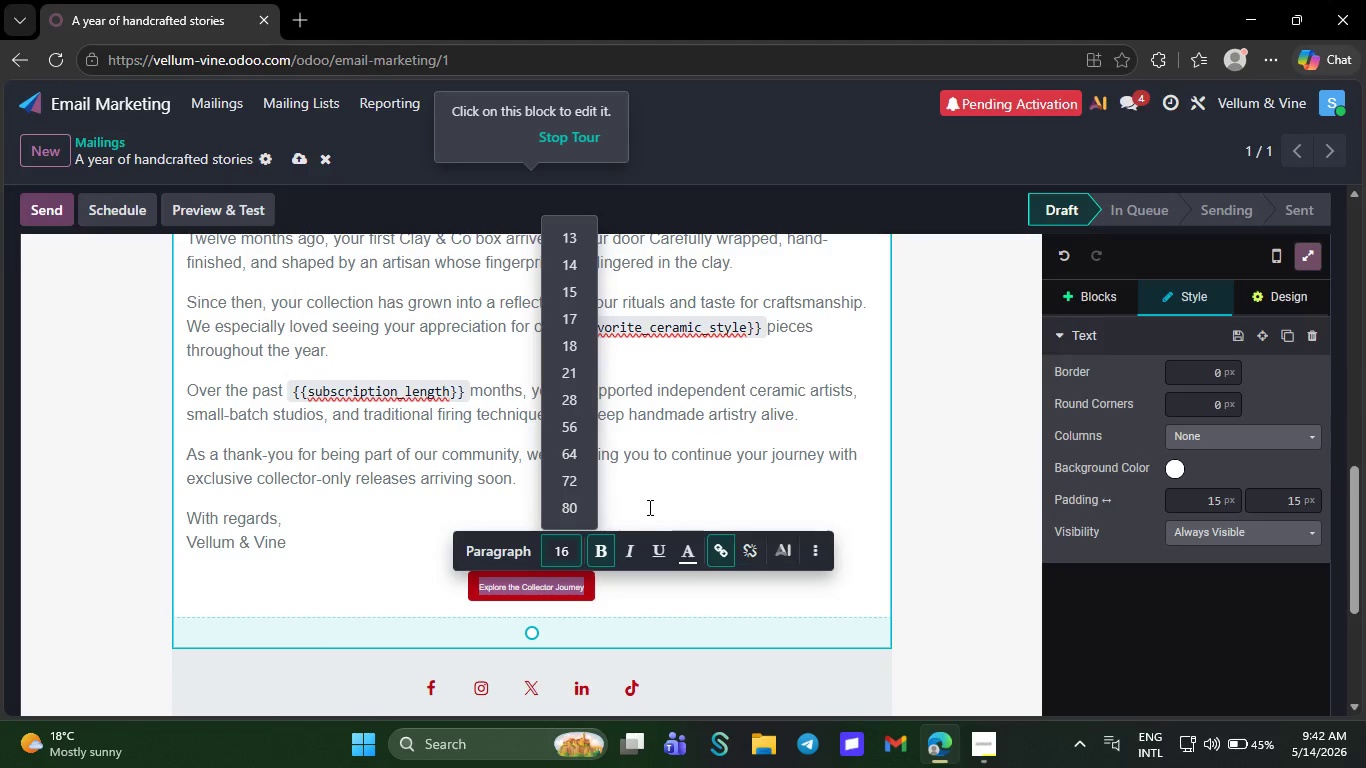 
left_click([648, 507])
 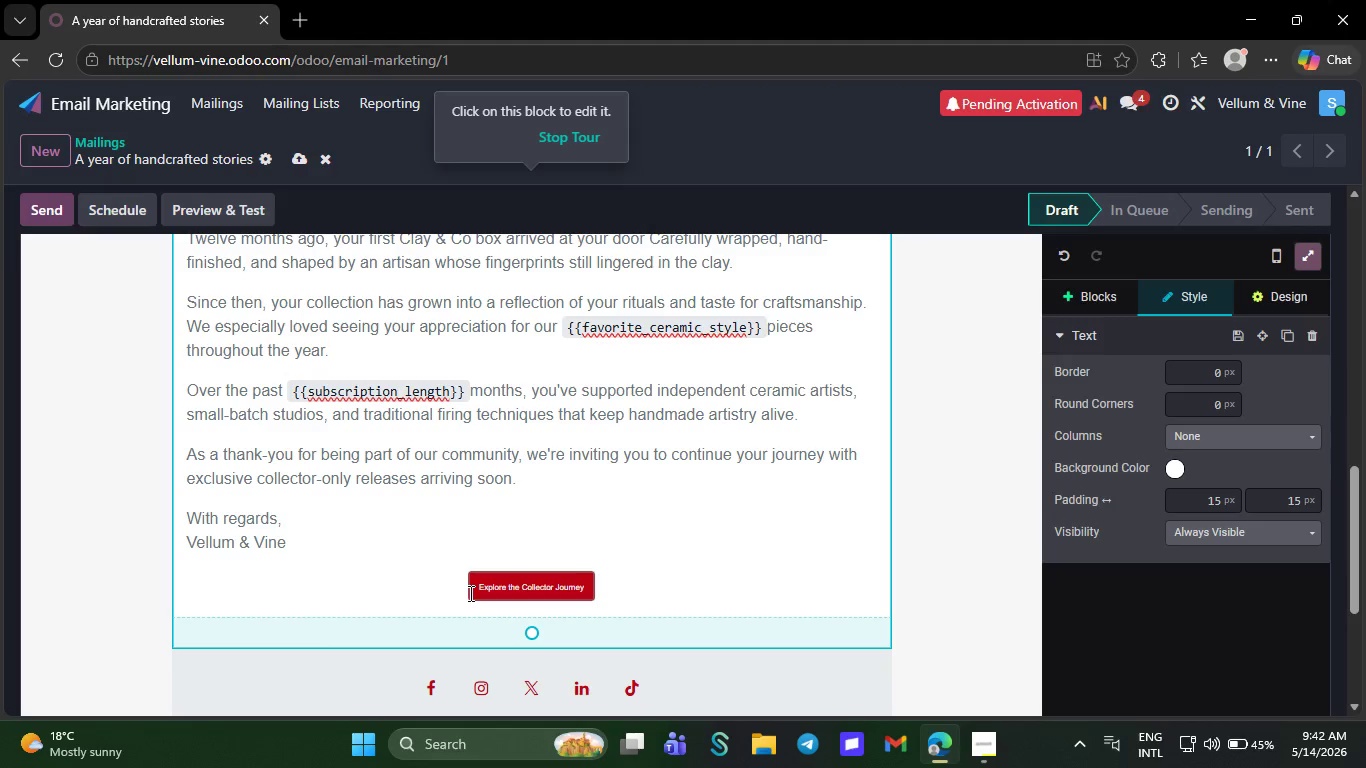 
left_click_drag(start_coordinate=[469, 593], to_coordinate=[589, 577])
 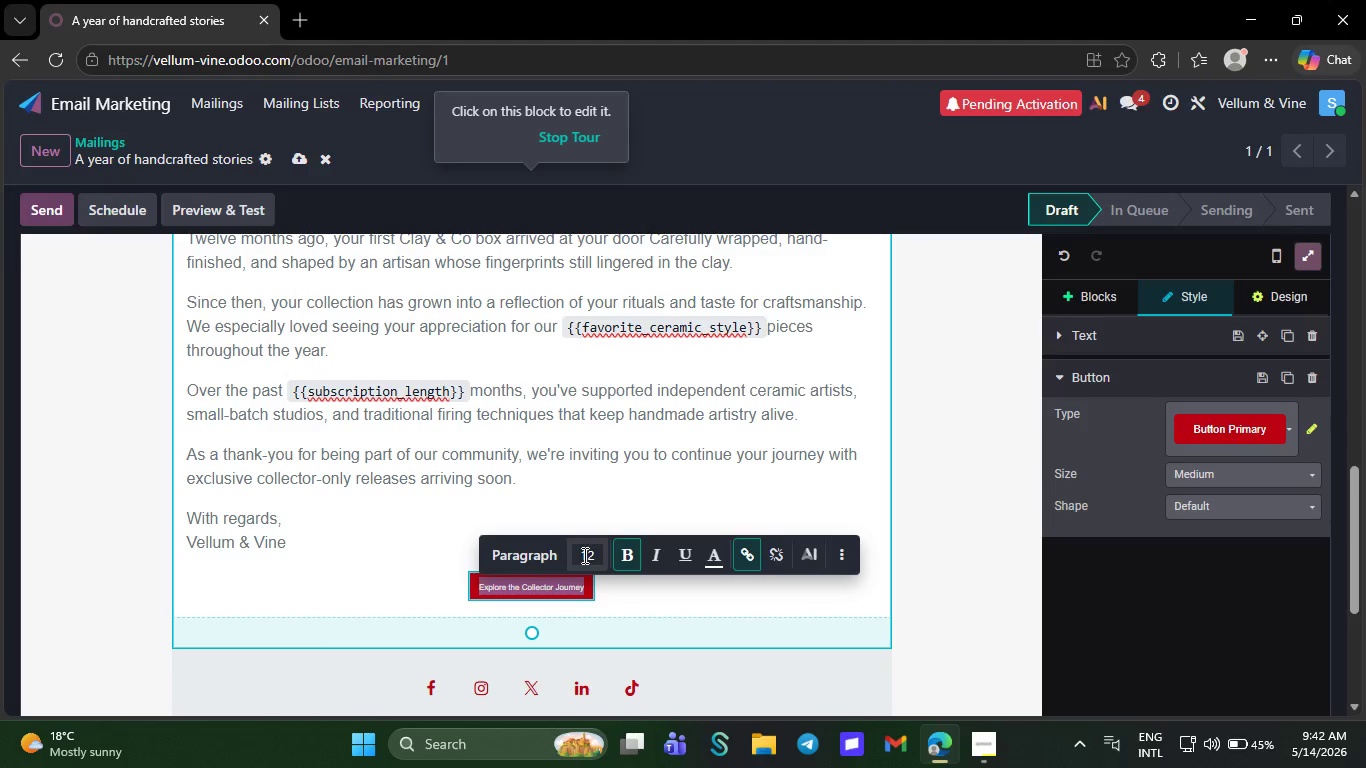 
left_click([583, 555])
 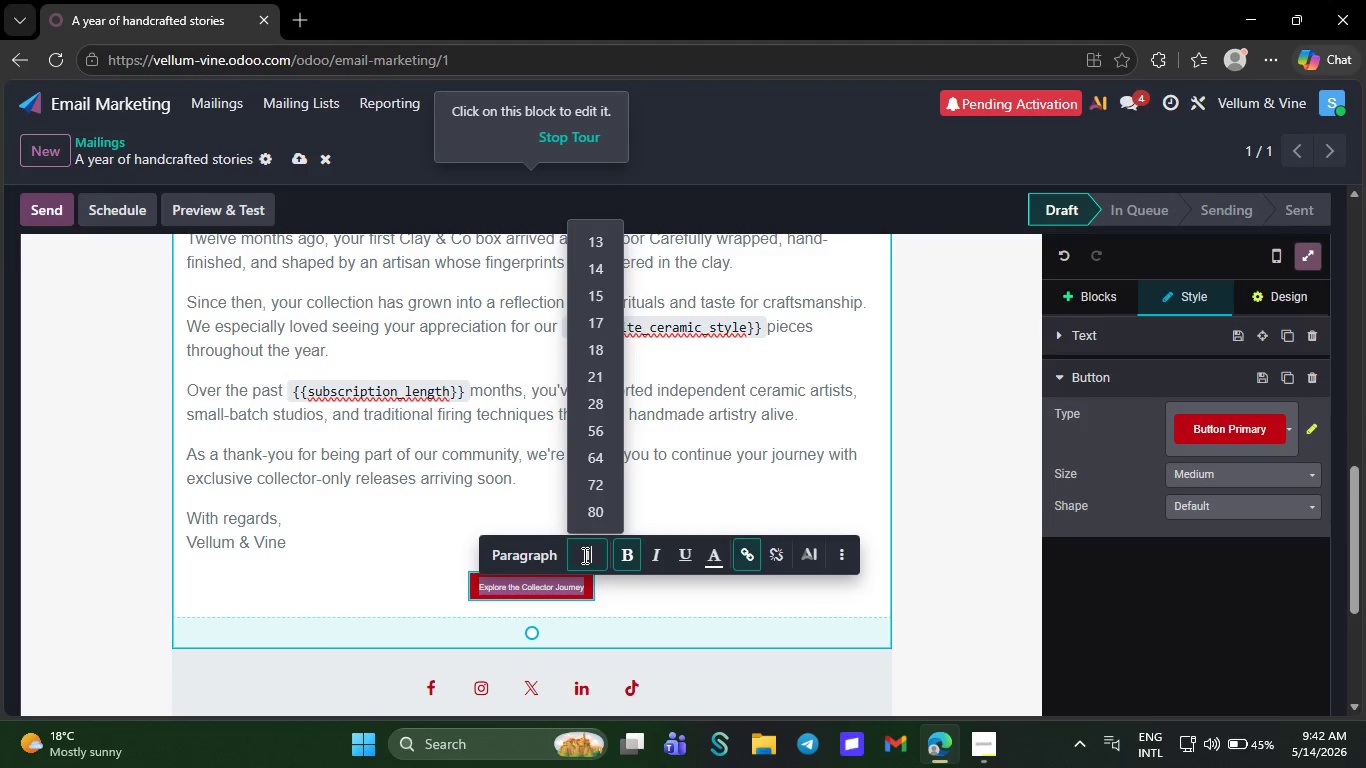 
type(16[Delete])
key(NumpadEnter)
 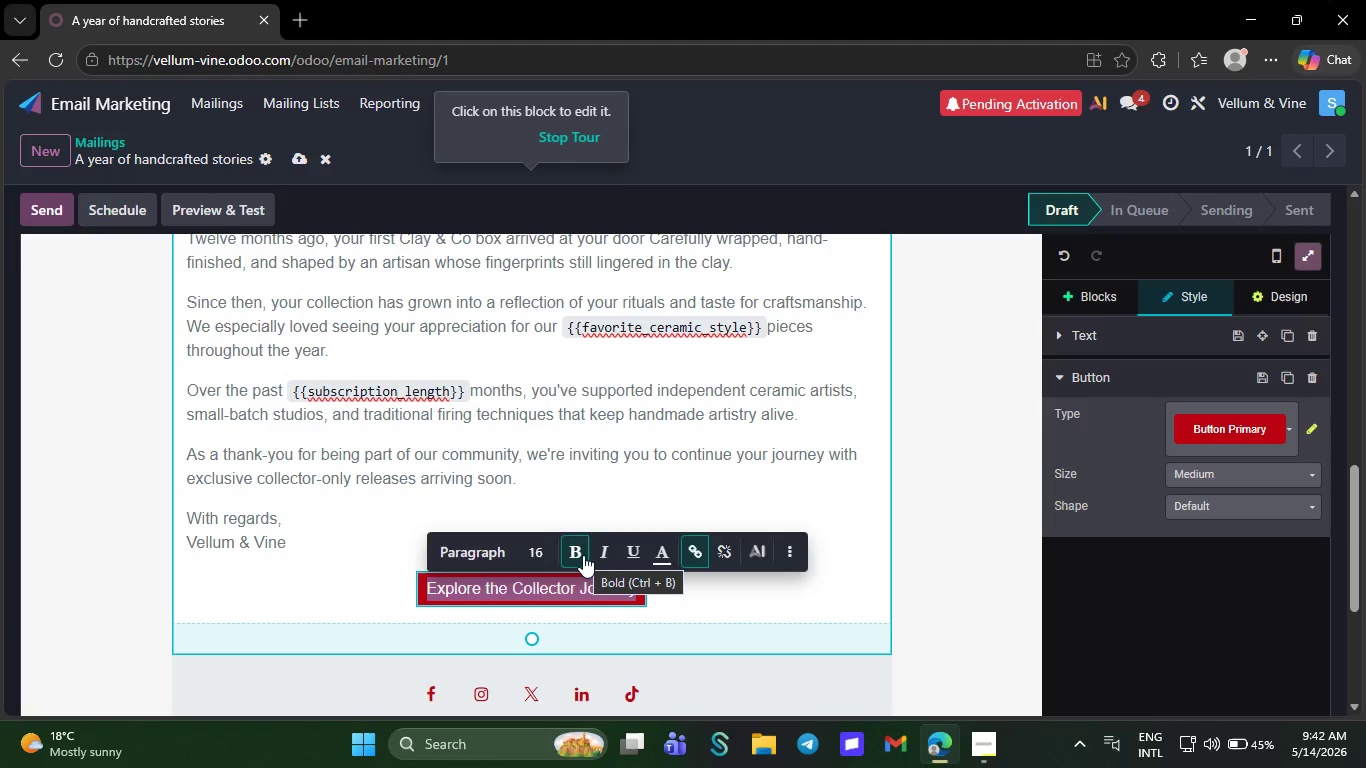 
left_click([583, 555])
 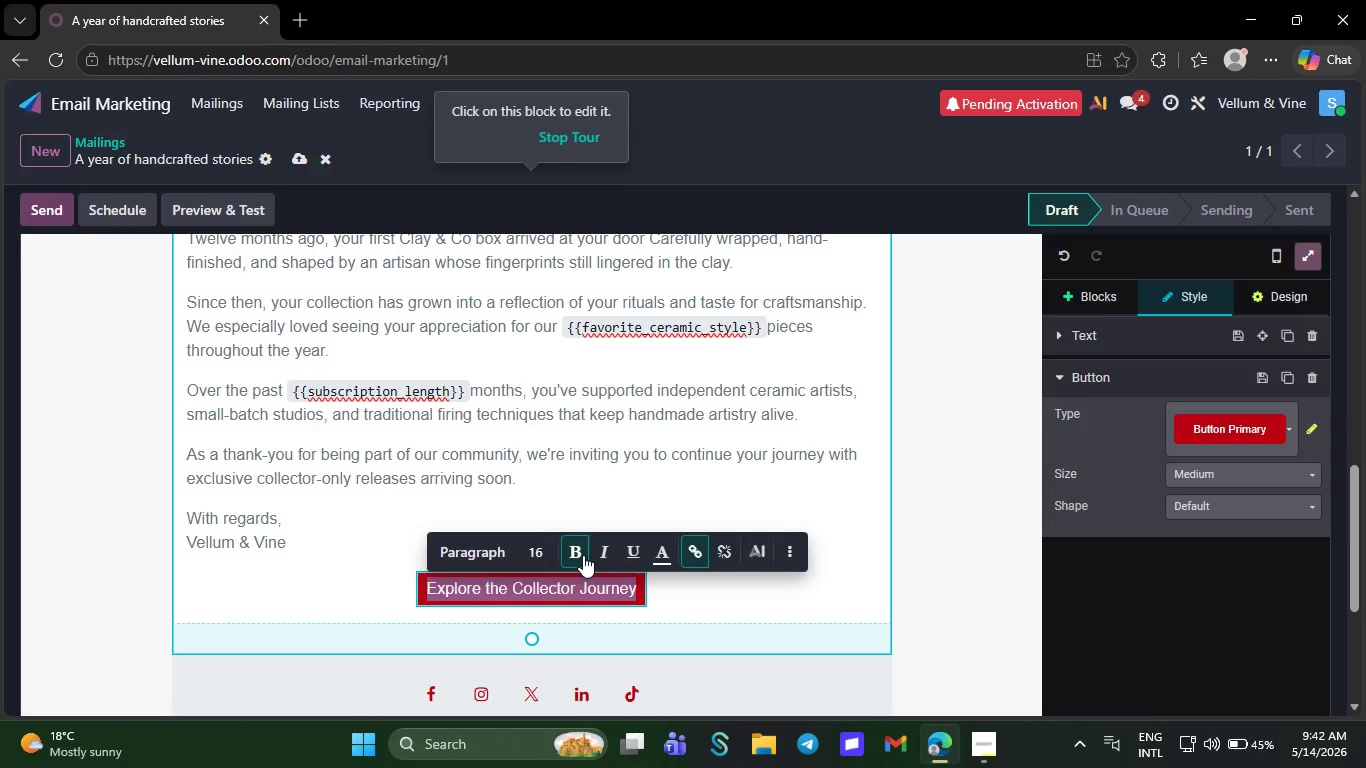 
left_click([583, 555])
 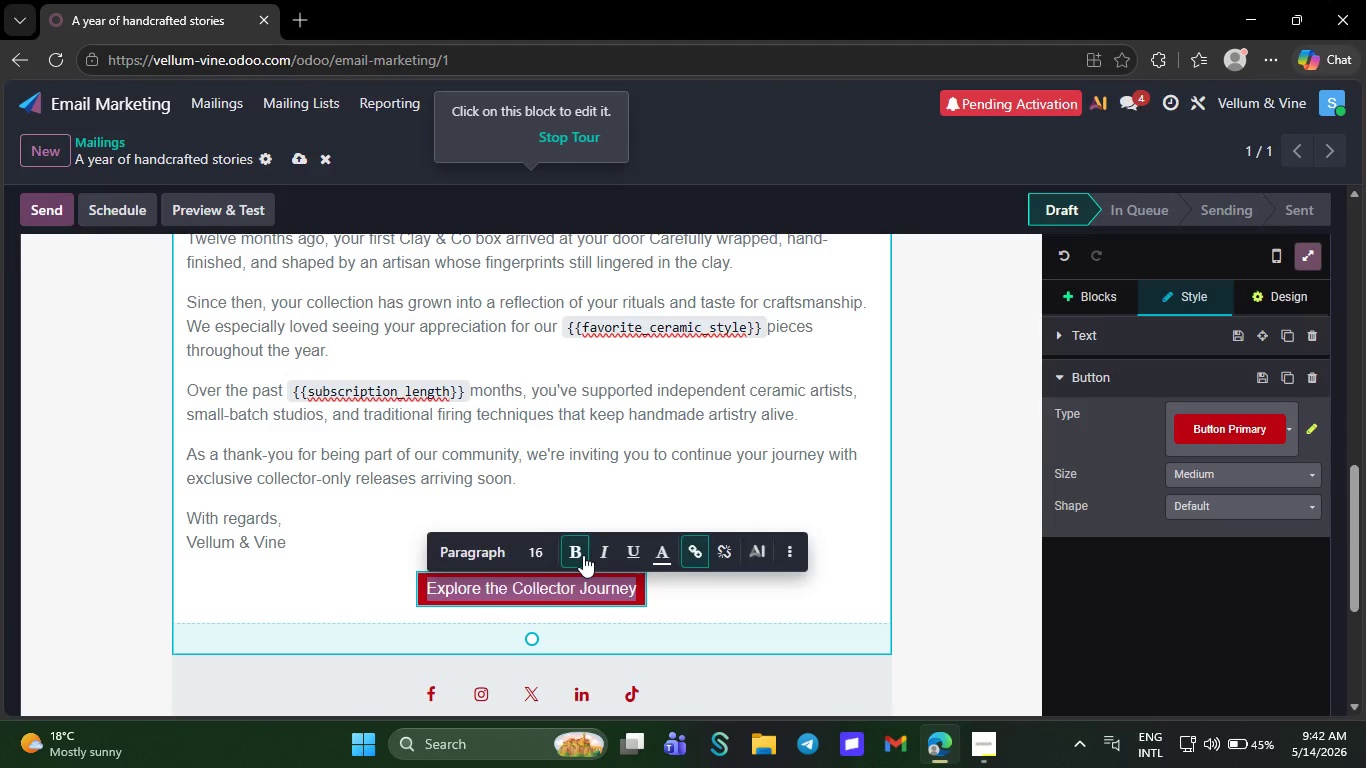 
key(NumpadEnter)
 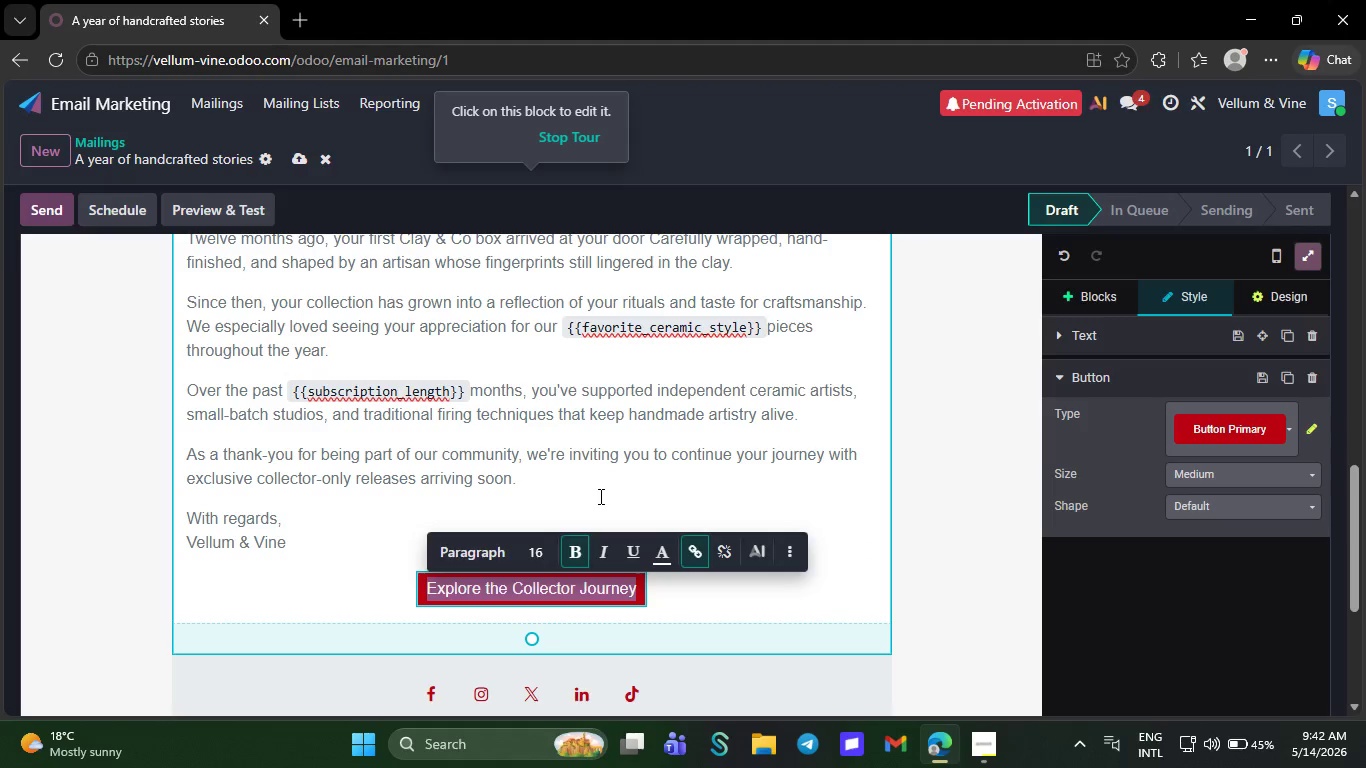 
left_click([599, 496])
 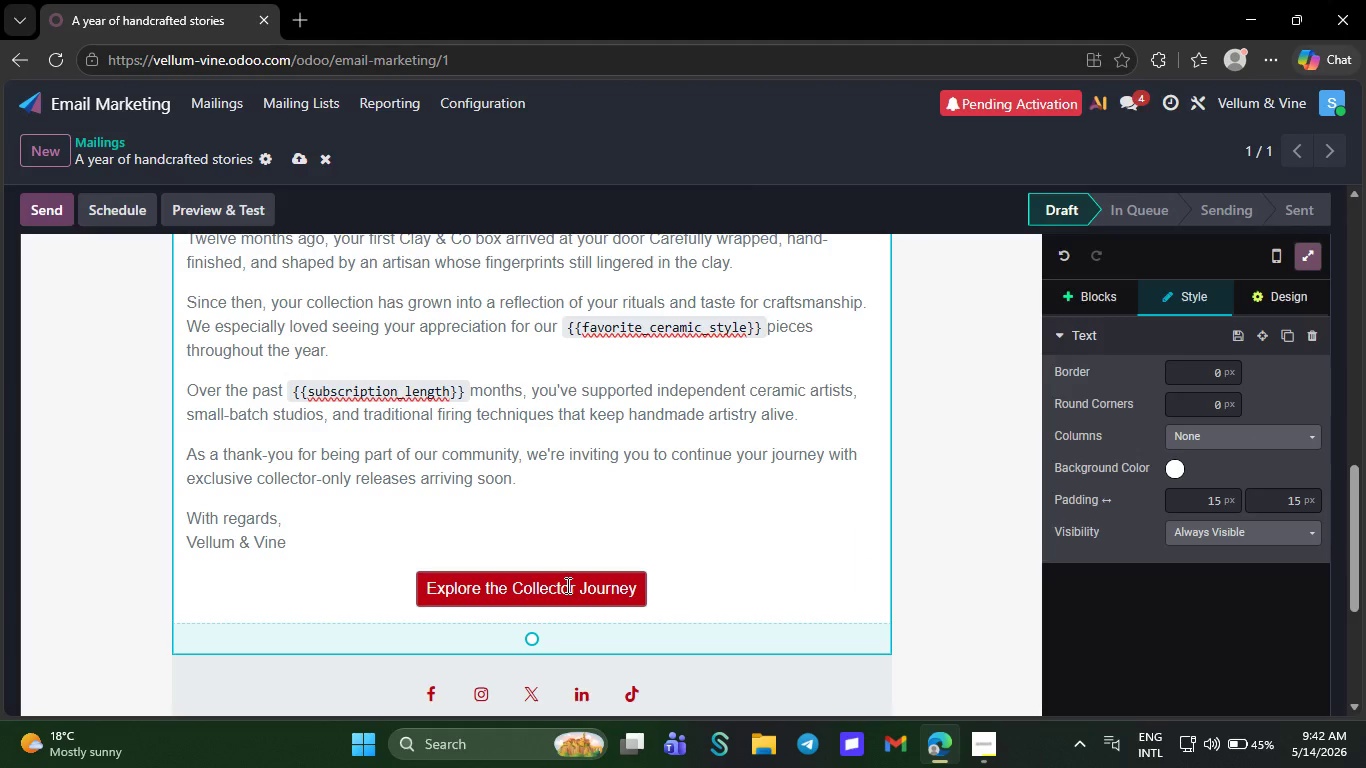 
left_click([566, 585])
 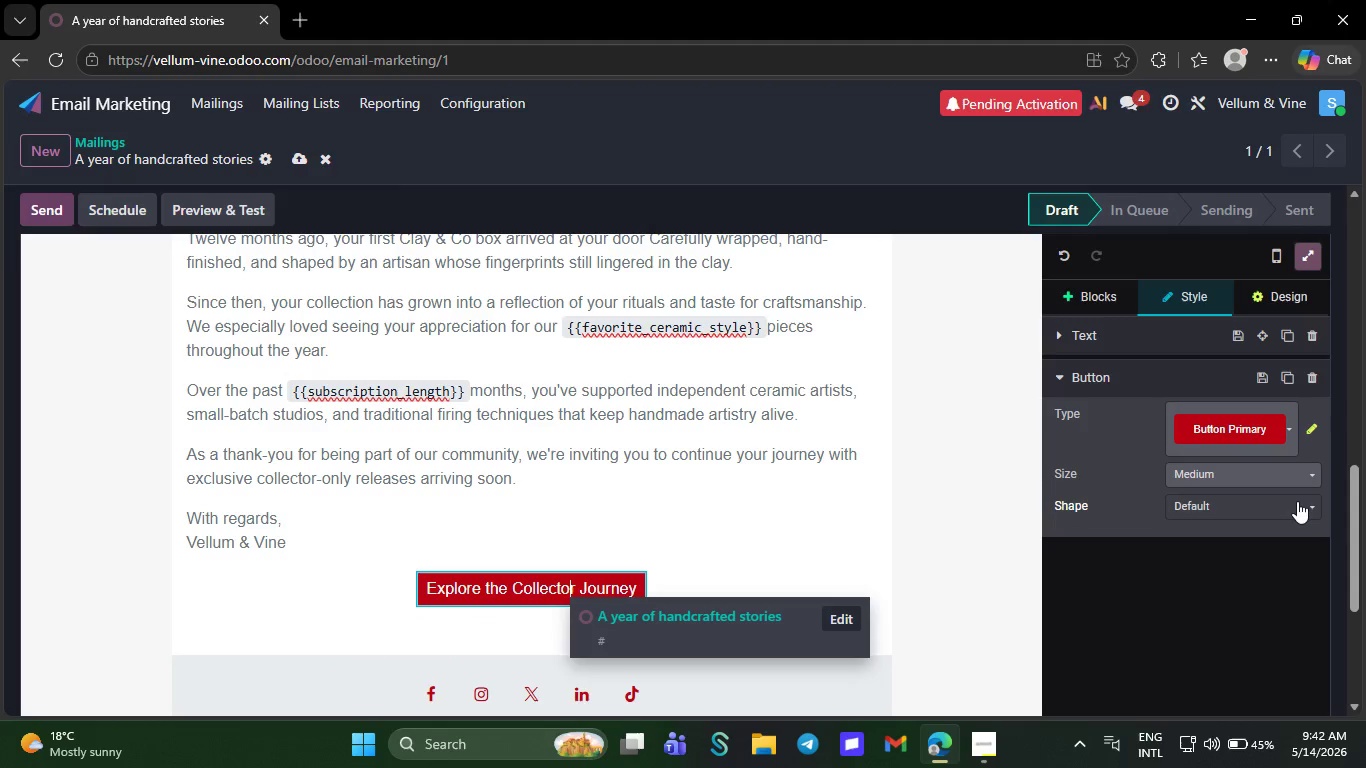 
left_click([1297, 501])
 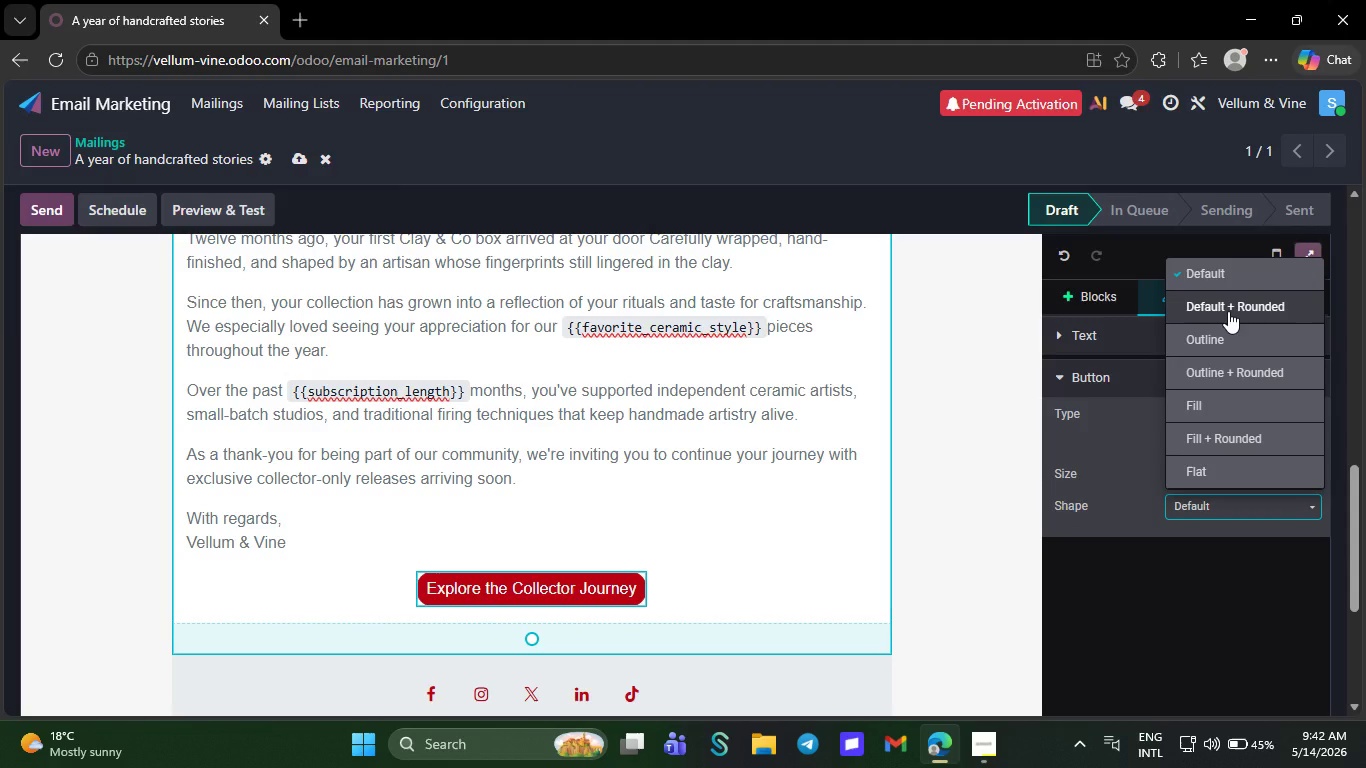 
left_click([1228, 311])
 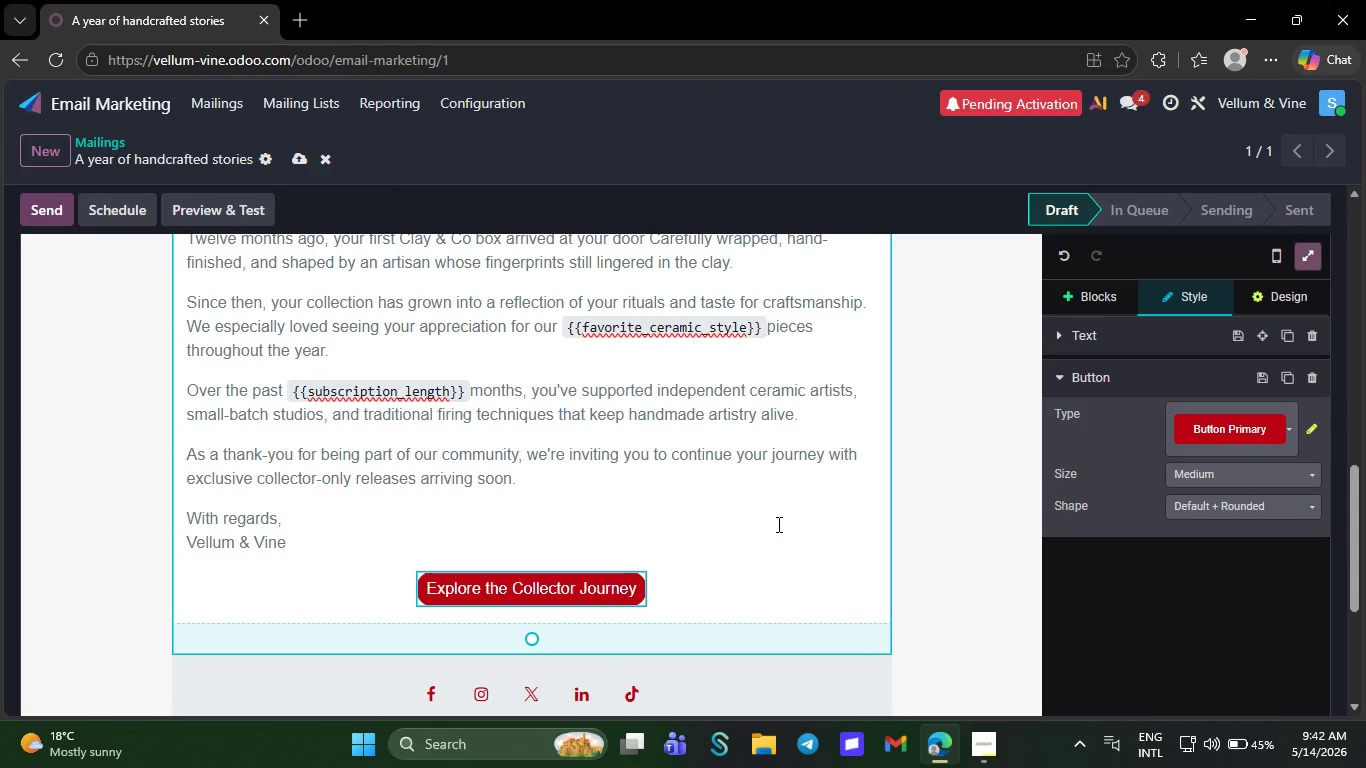 
left_click([777, 524])
 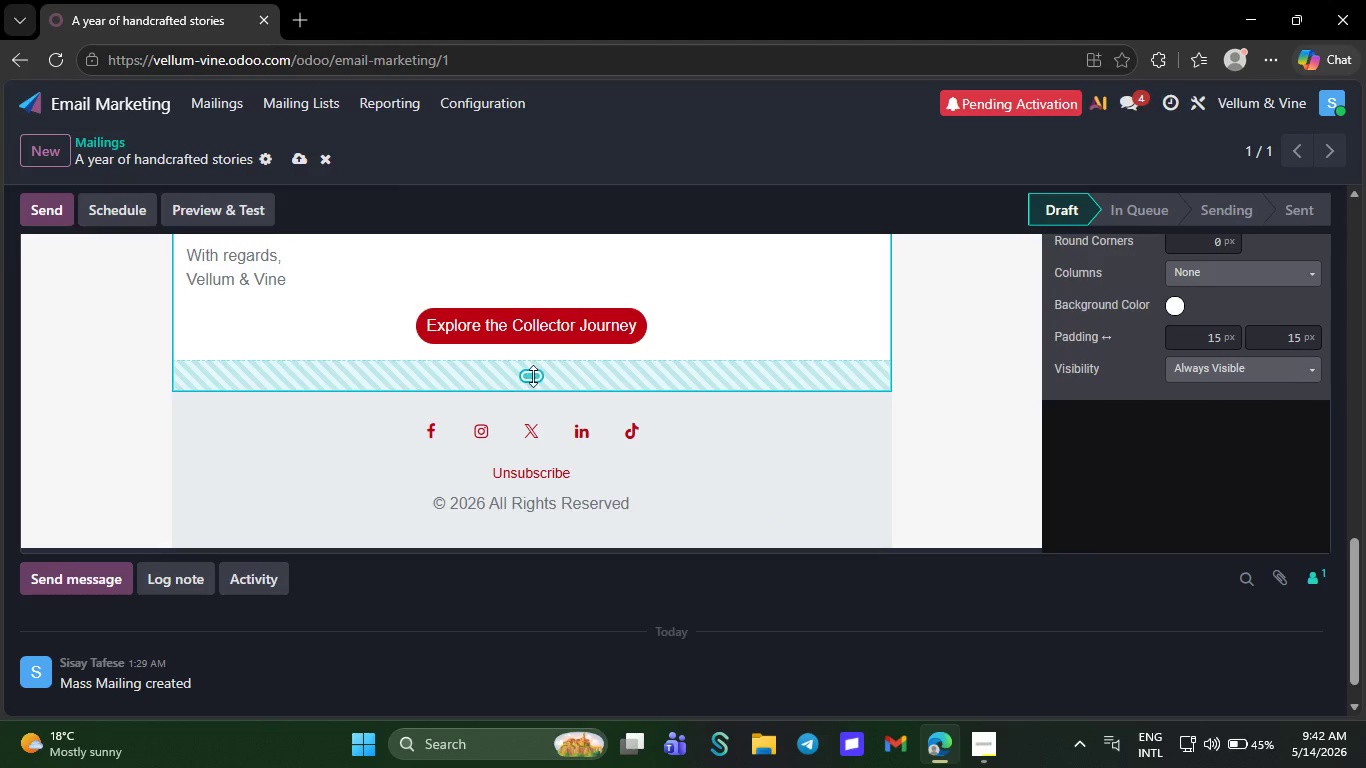 
left_click_drag(start_coordinate=[533, 372], to_coordinate=[538, 346])
 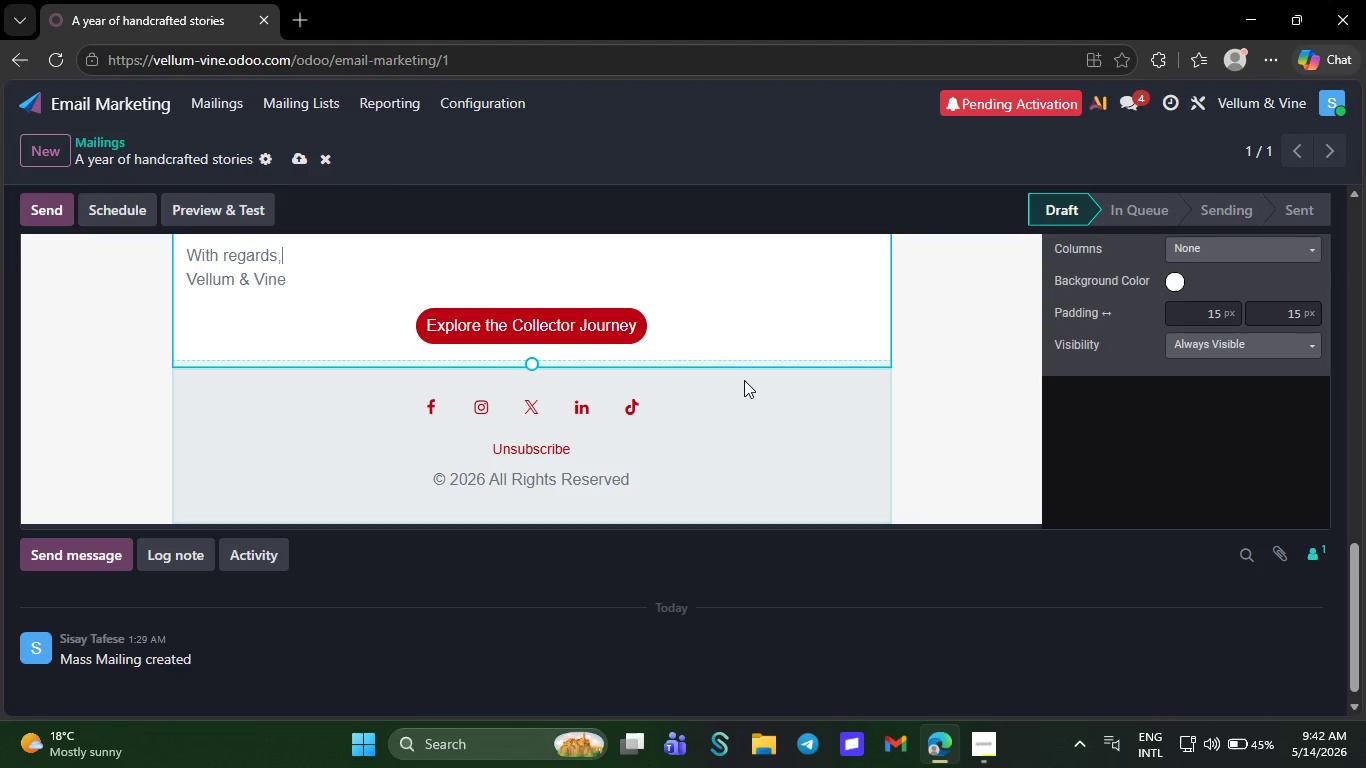 
left_click([744, 380])
 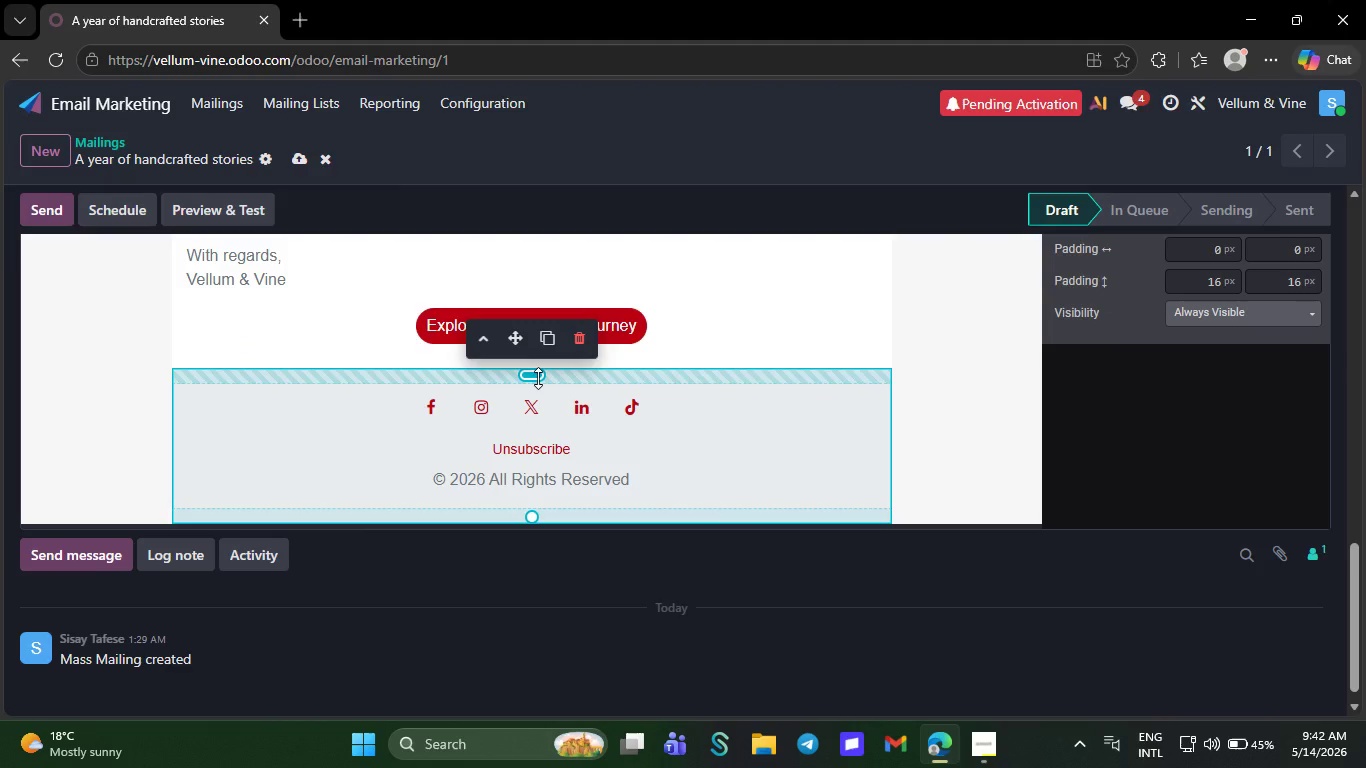 
left_click_drag(start_coordinate=[538, 378], to_coordinate=[544, 355])
 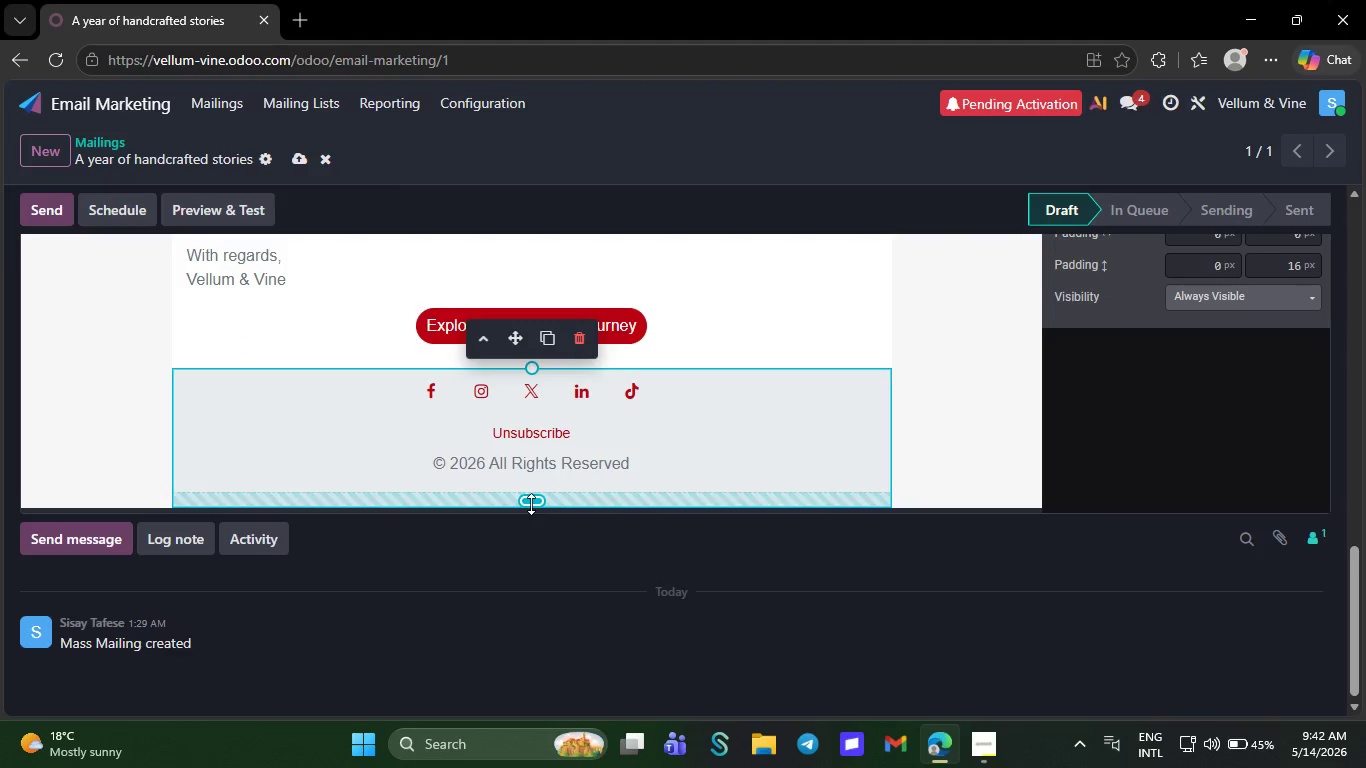 
left_click_drag(start_coordinate=[531, 504], to_coordinate=[535, 484])
 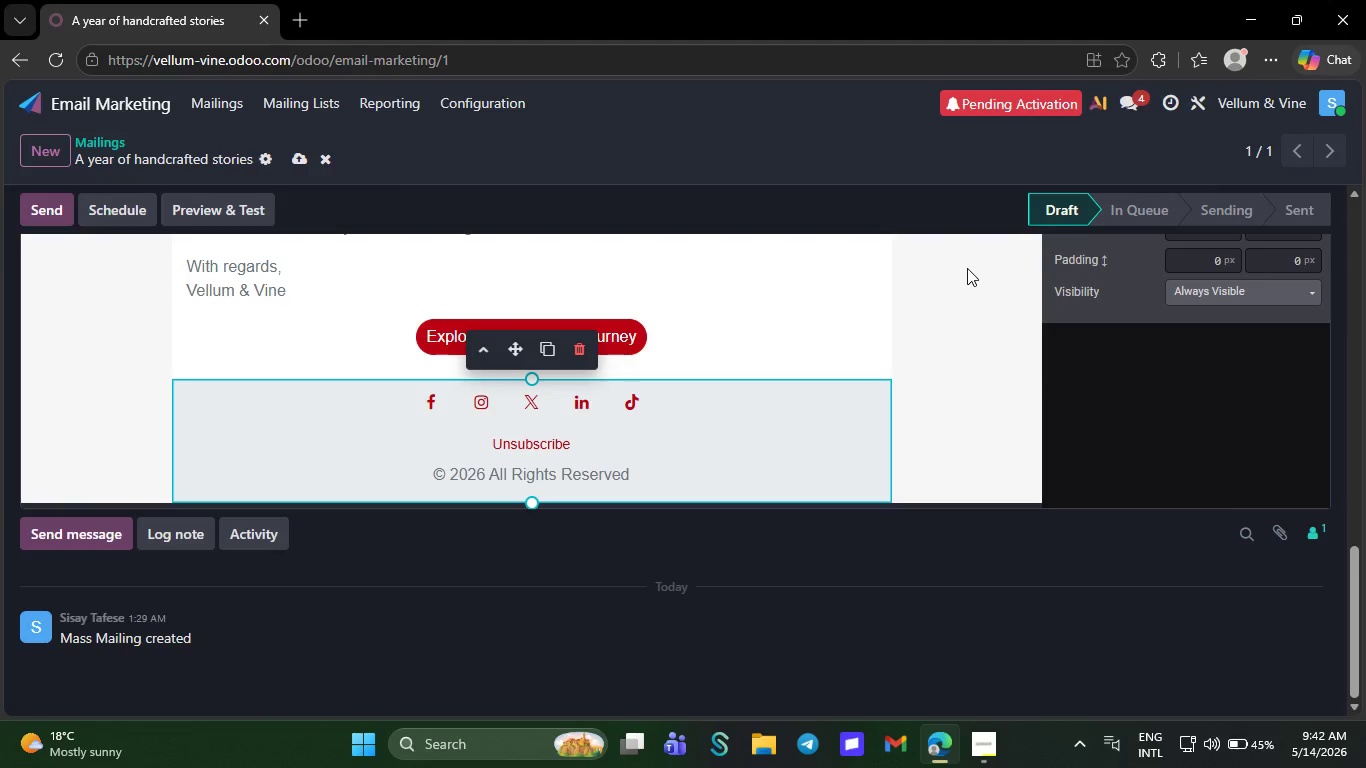 
left_click([967, 268])
 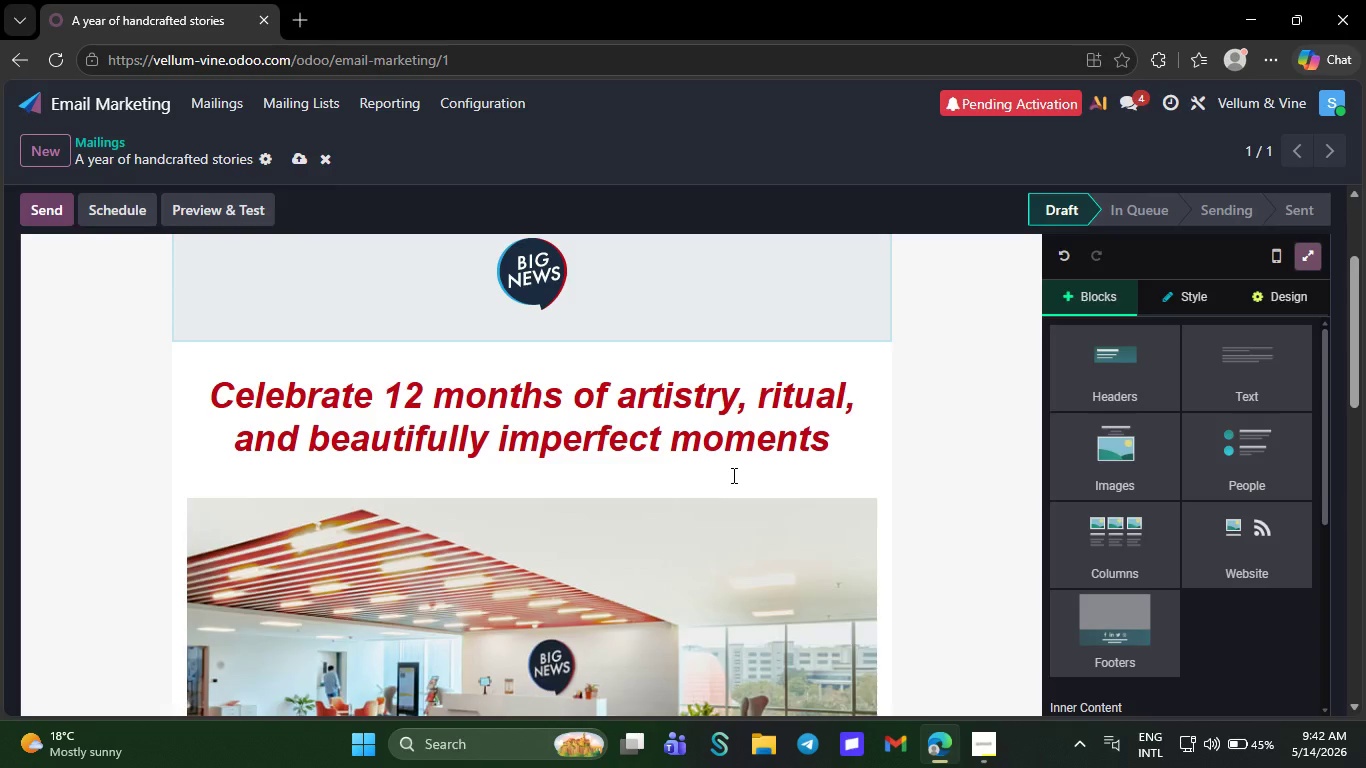 
wait(7.44)
 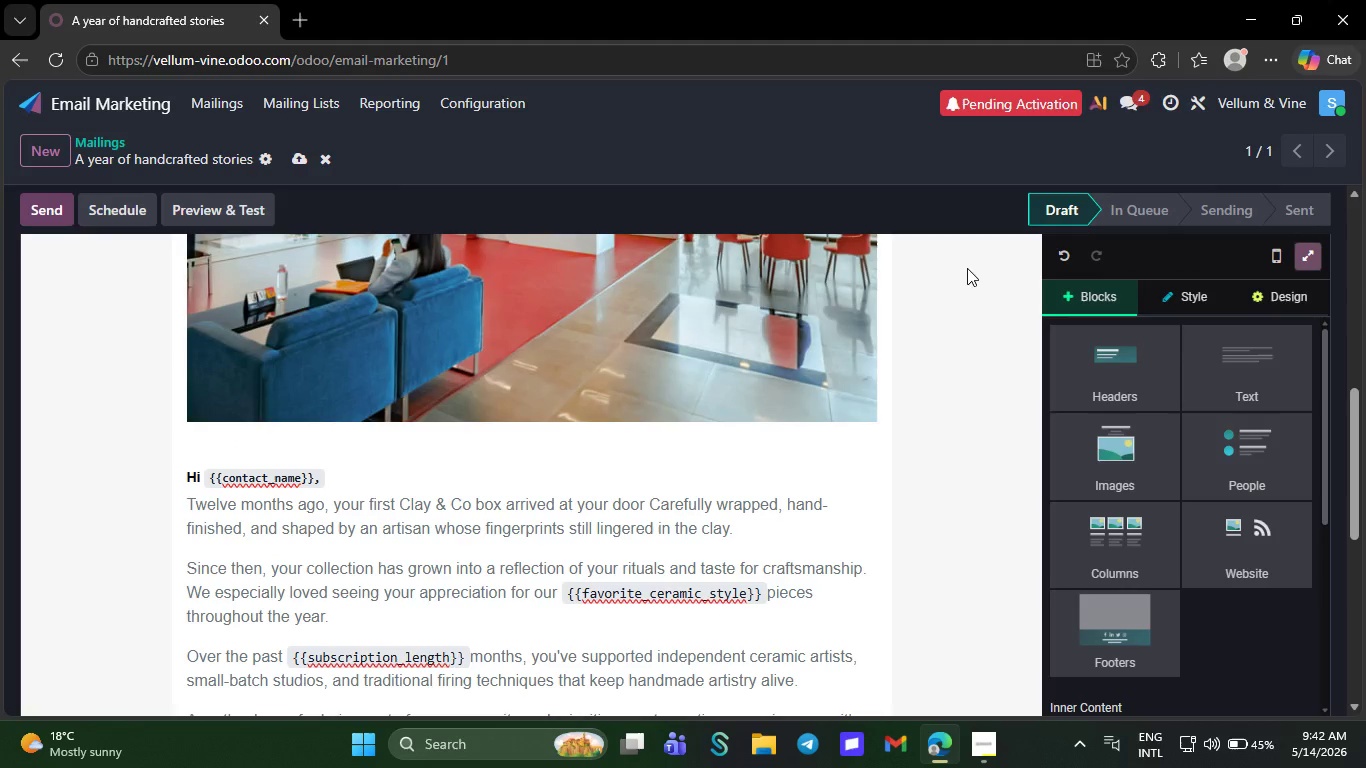 
left_click([736, 407])
 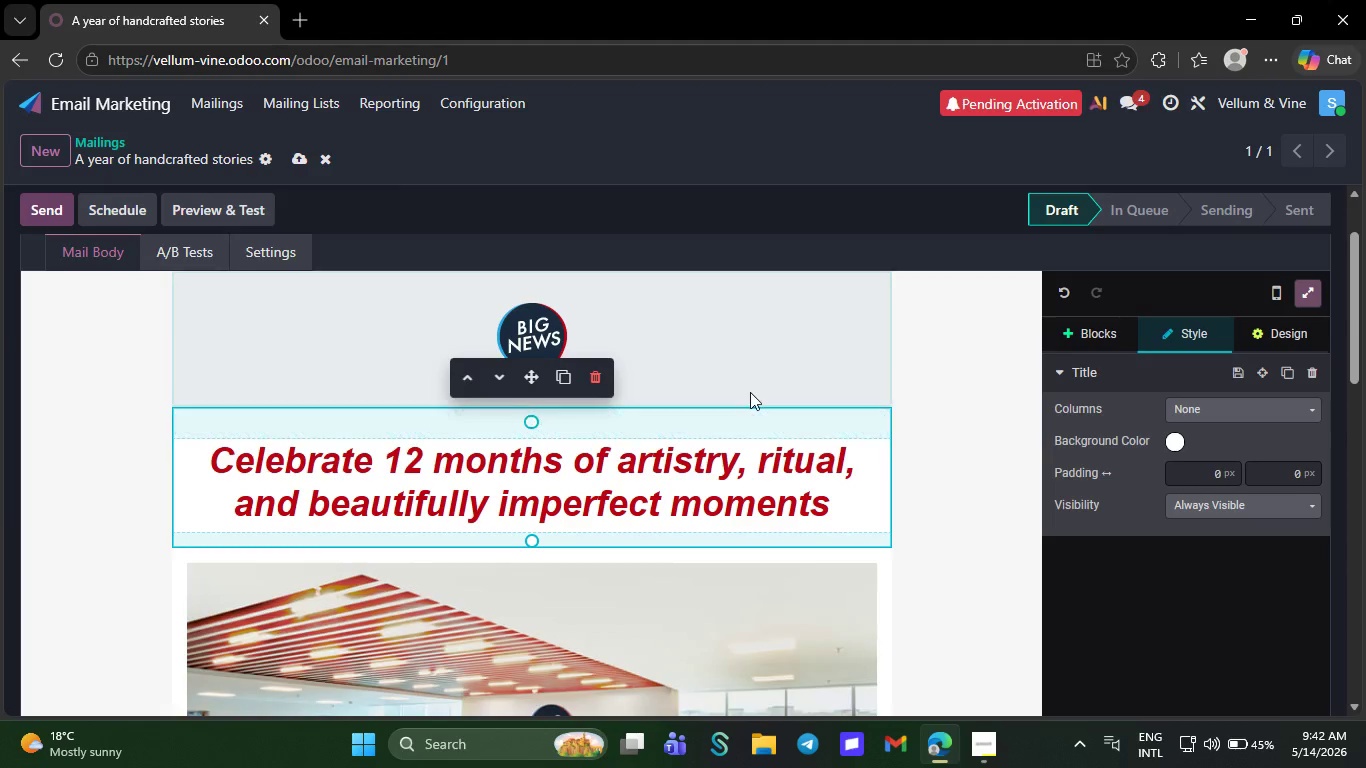 
left_click([750, 392])
 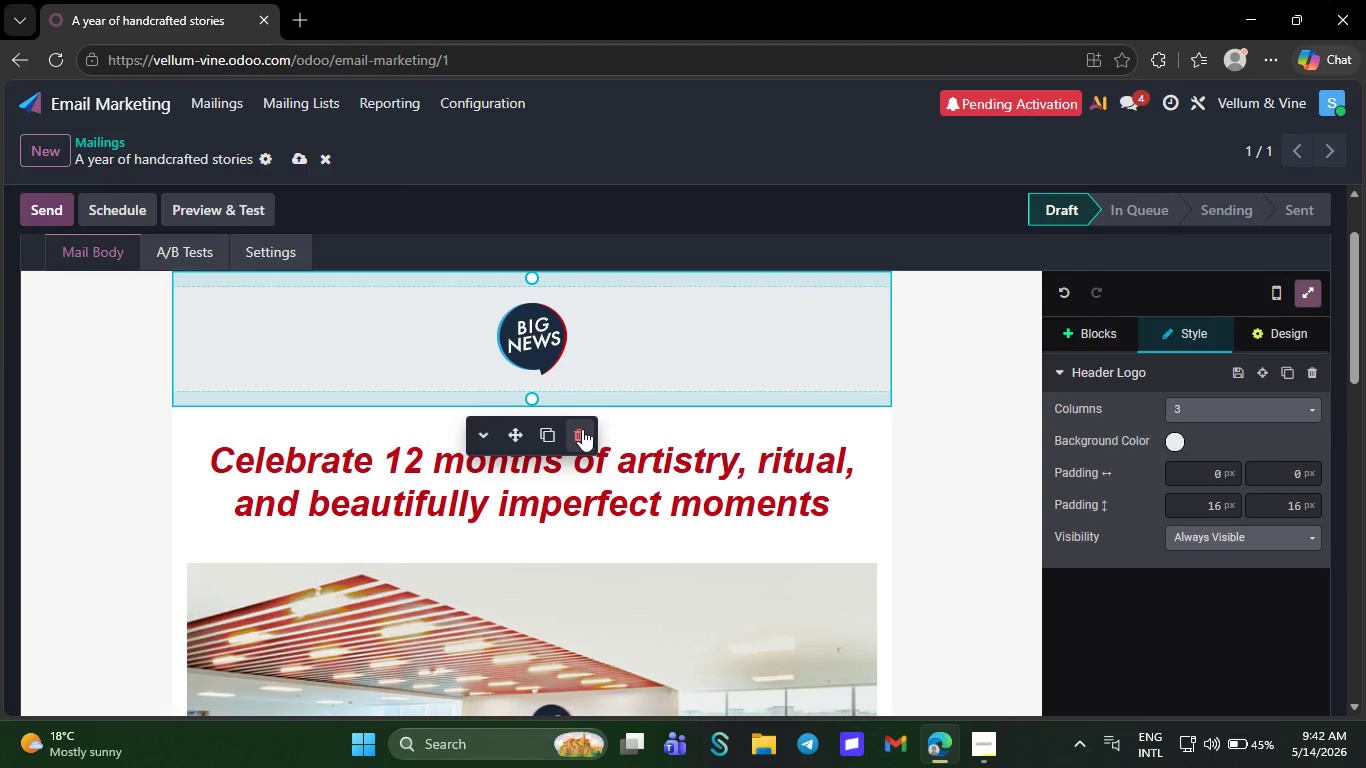 
left_click([582, 429])
 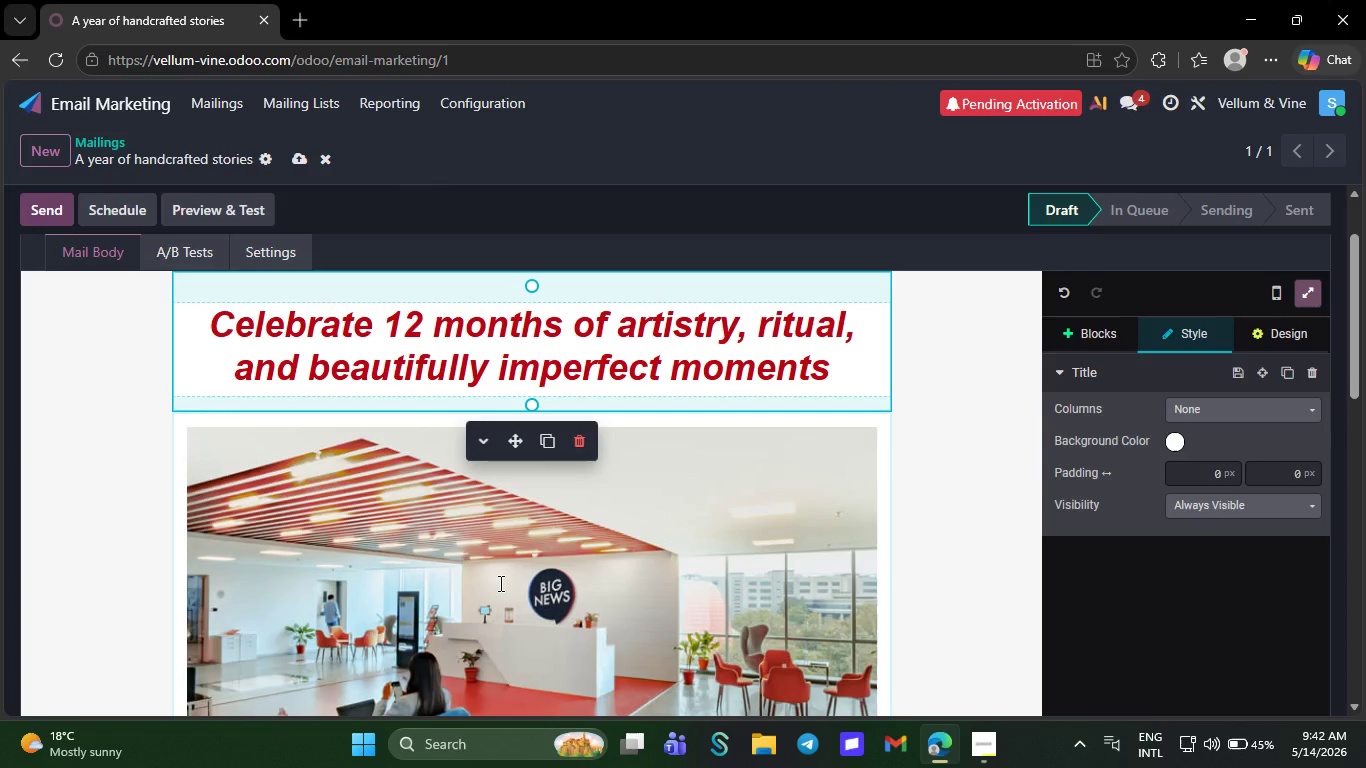 
left_click([499, 583])
 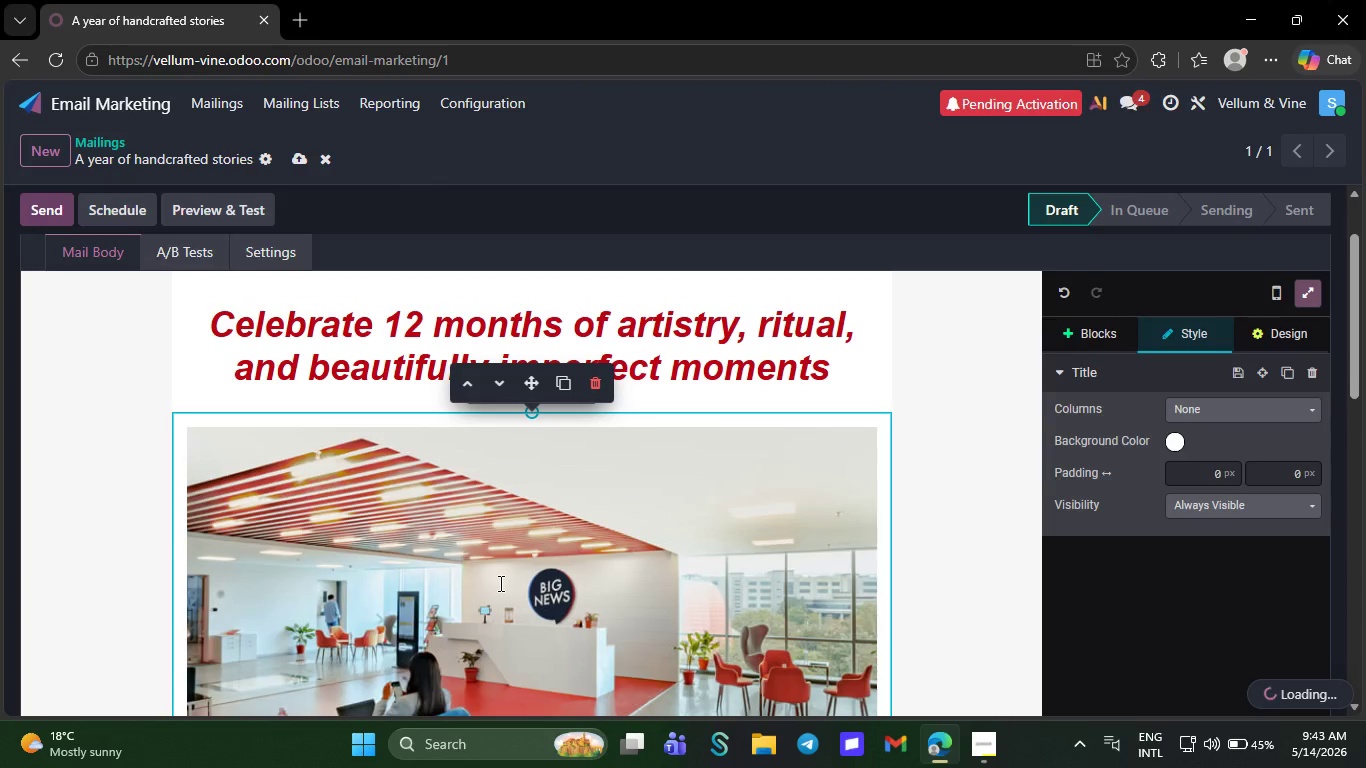 
double_click([499, 583])
 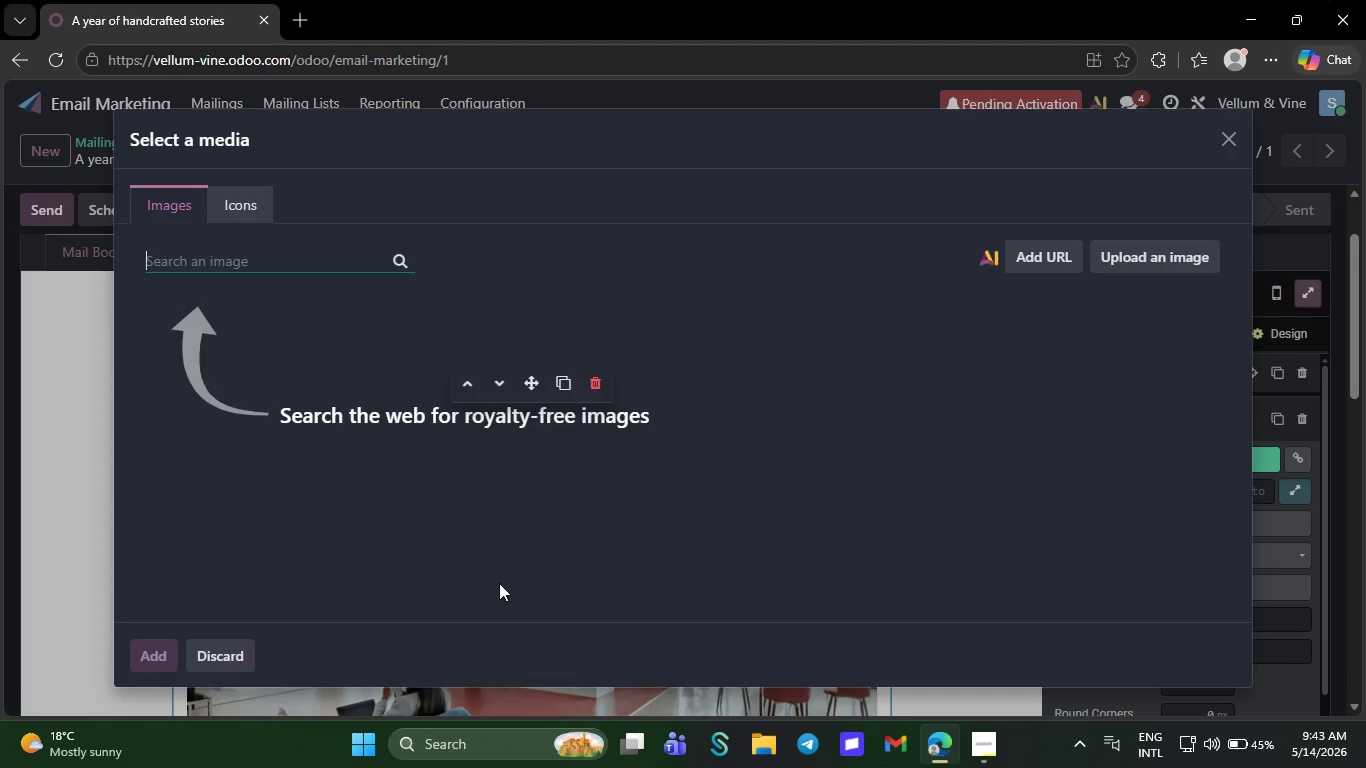 
type(ha)
 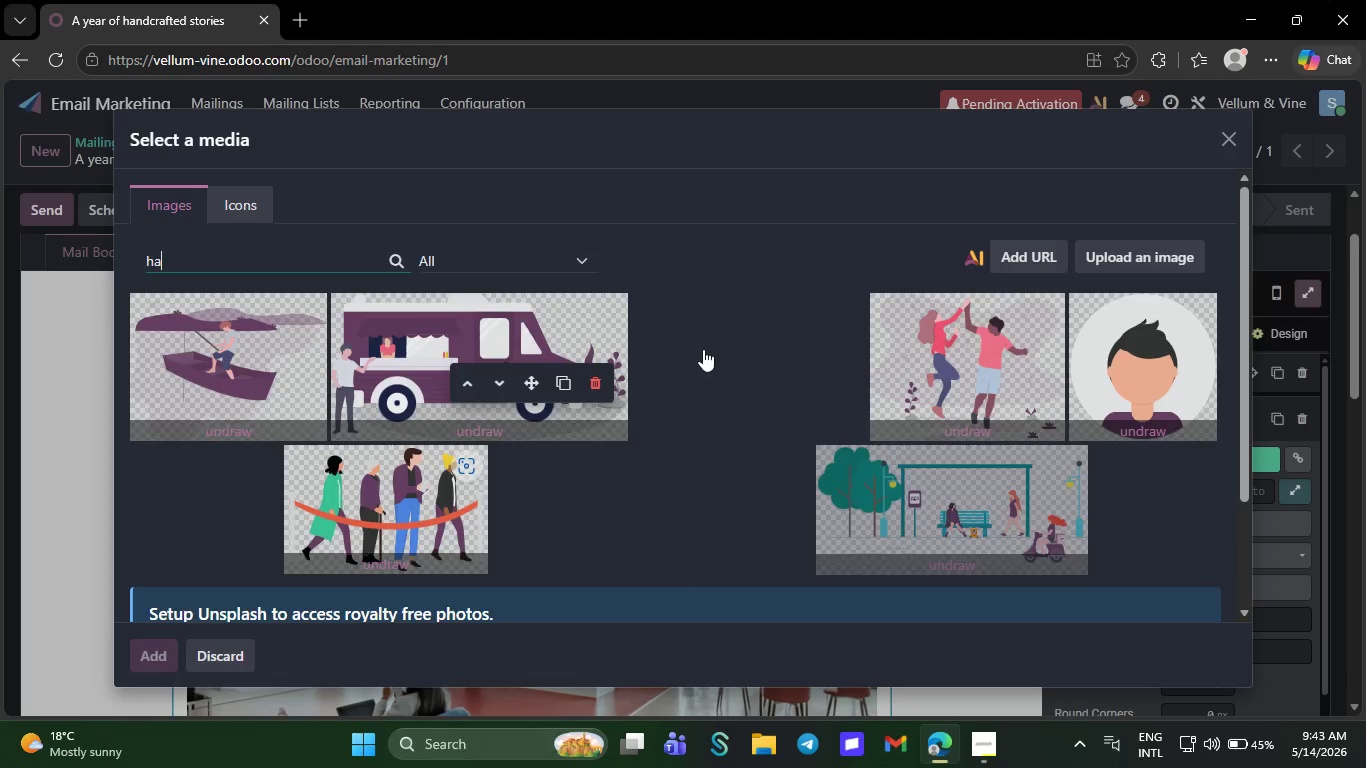 
wait(7.22)
 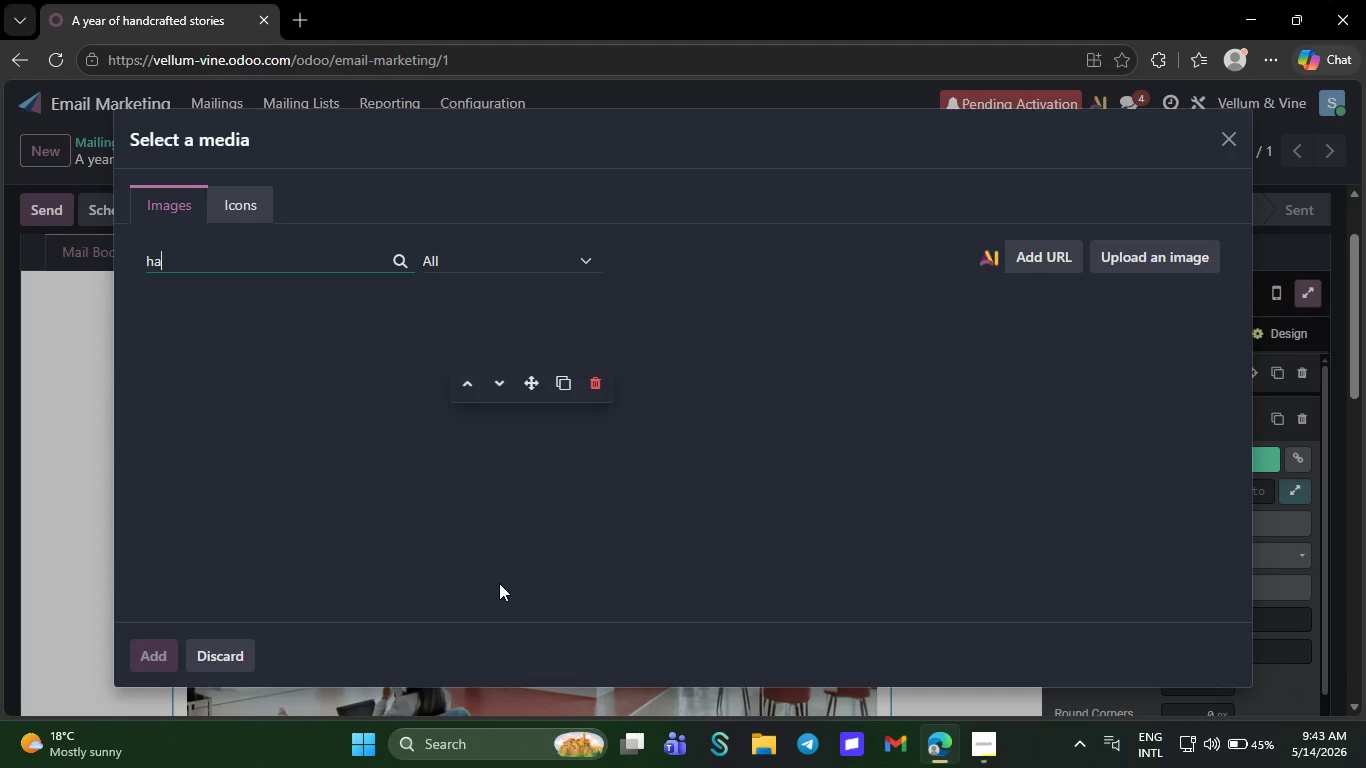 
left_click([1231, 137])
 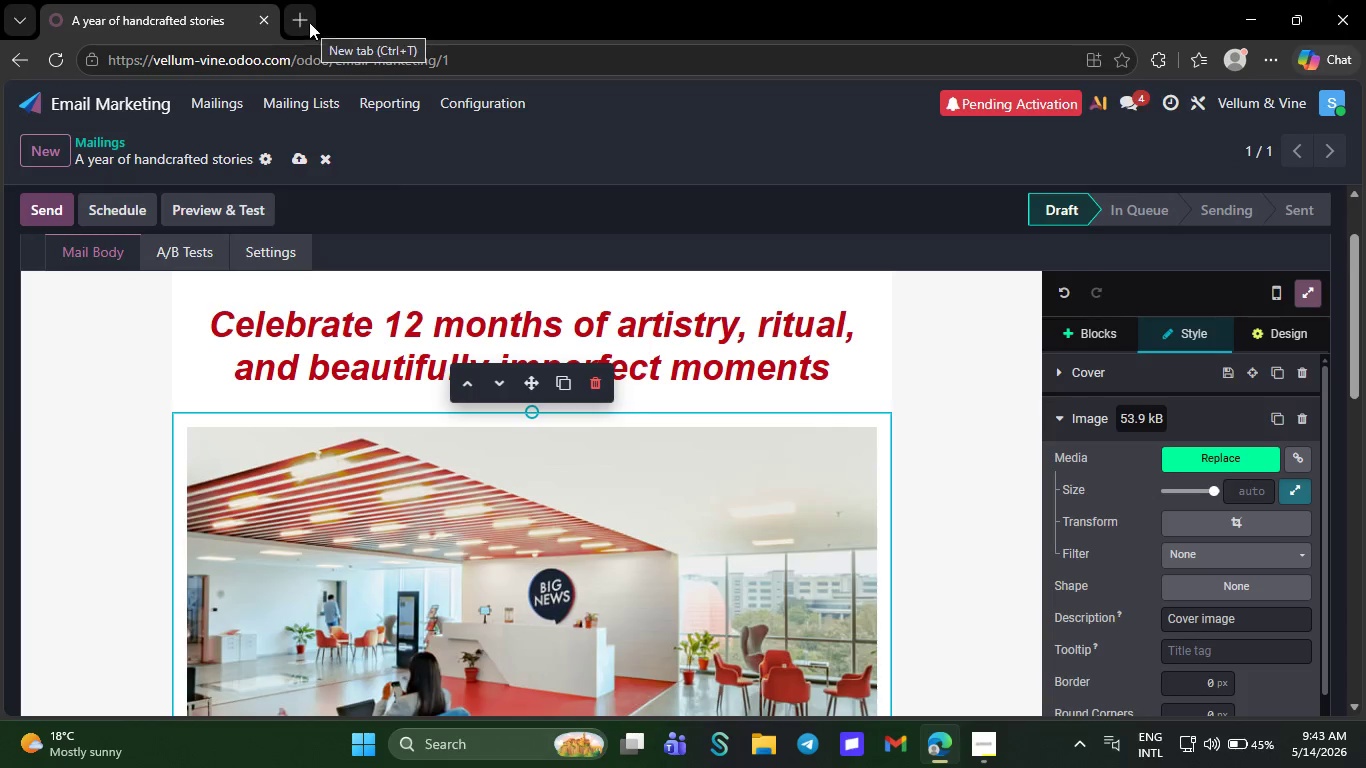 
left_click([309, 22])
 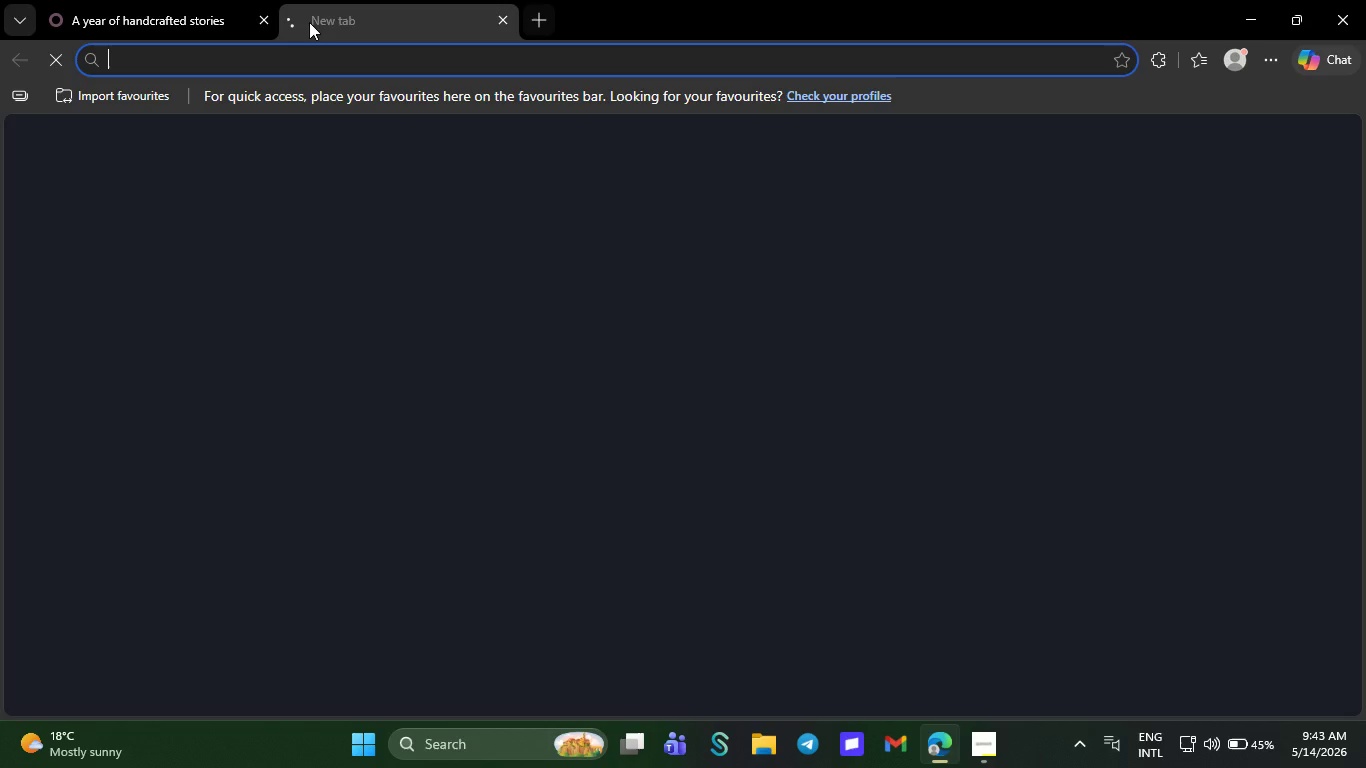 
type(handmade ceramic)
 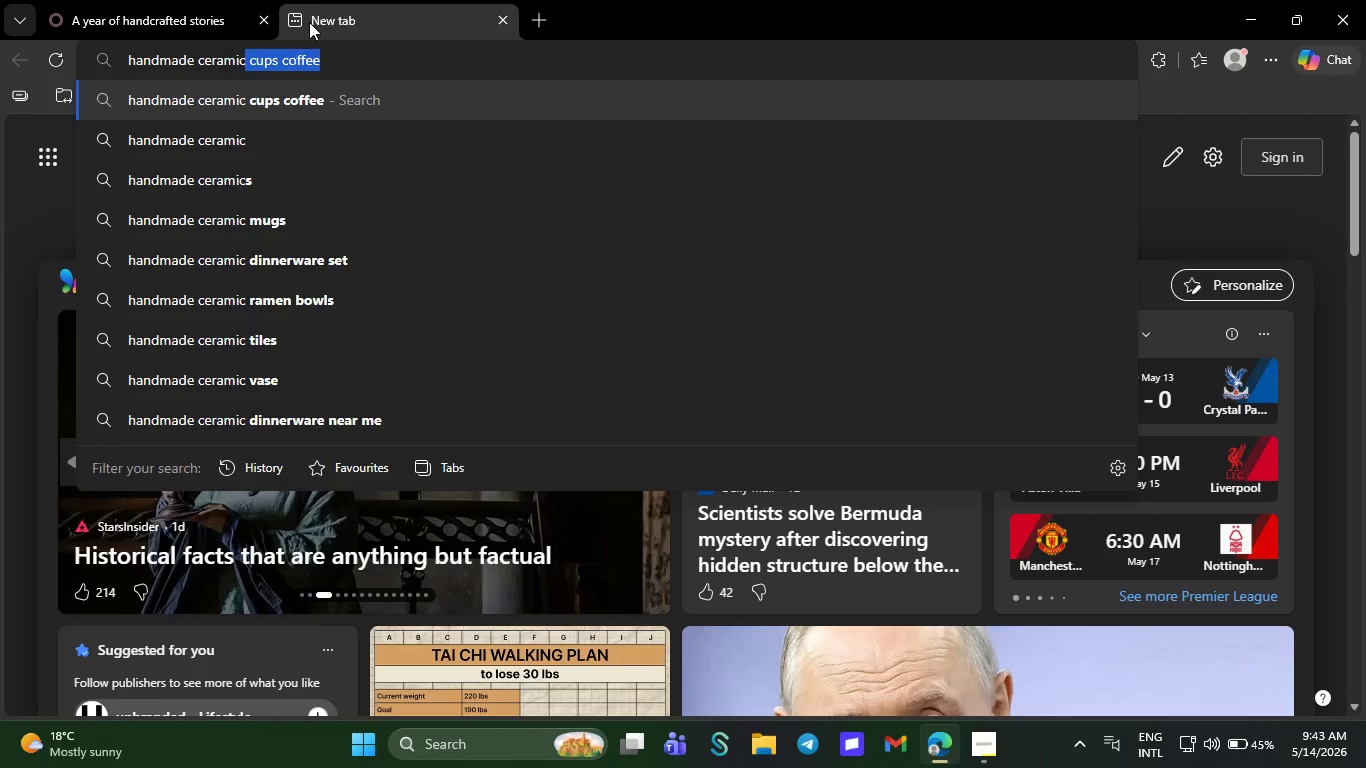 
type( studio)
 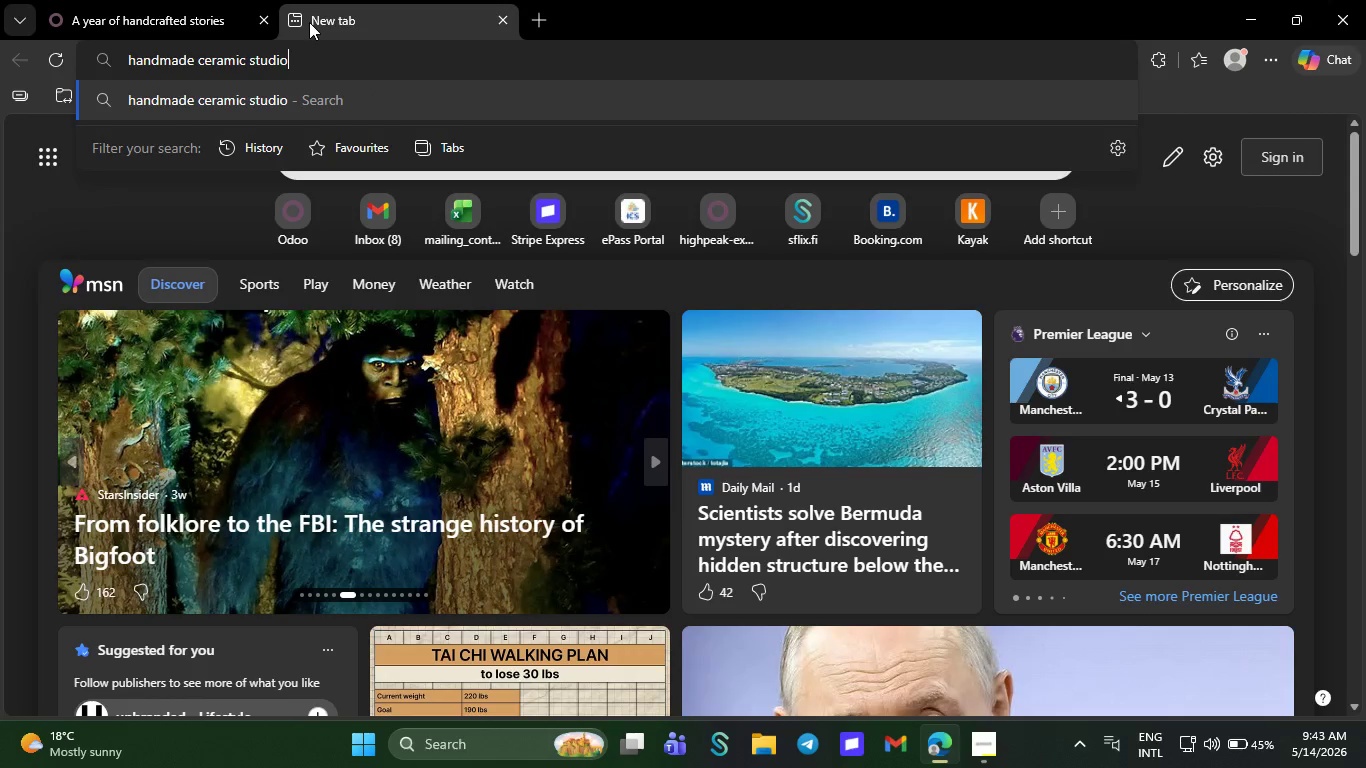 
key(NumpadEnter)
 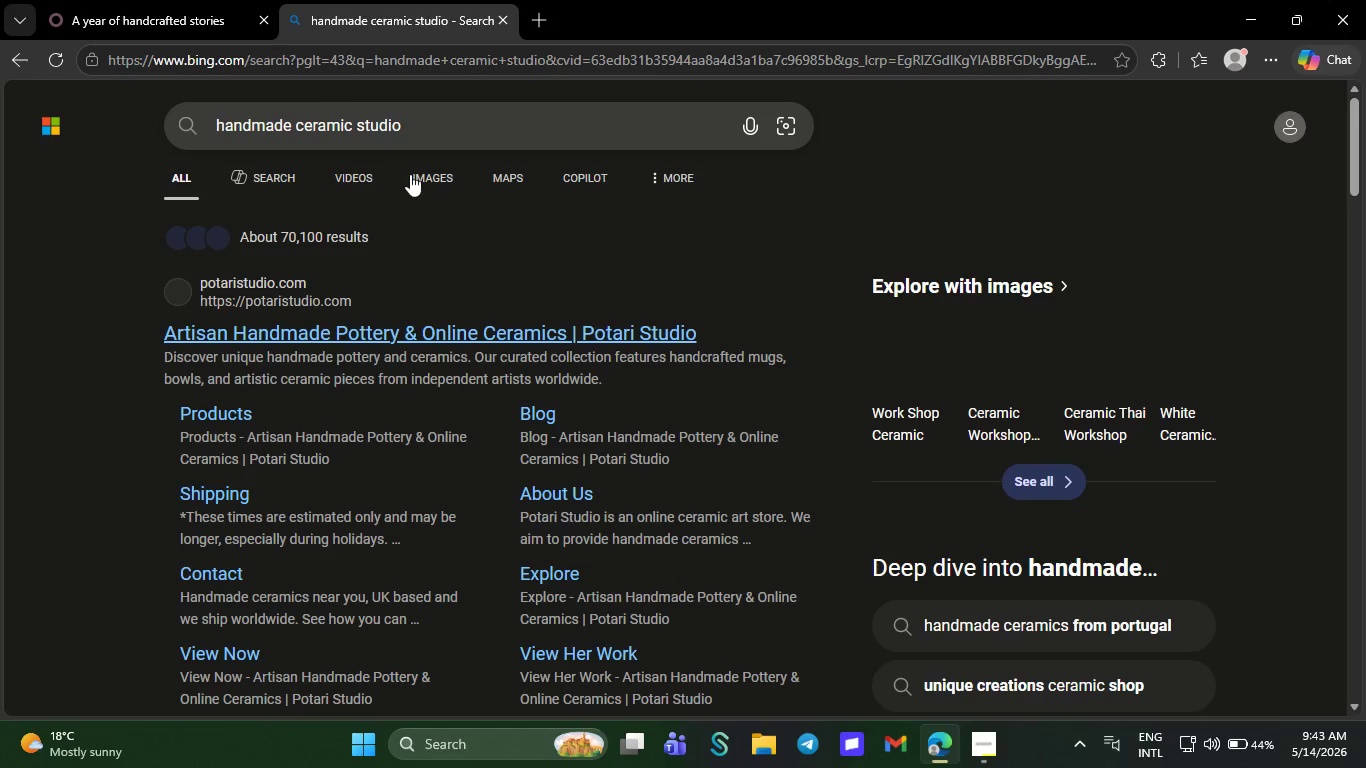 
left_click([432, 180])
 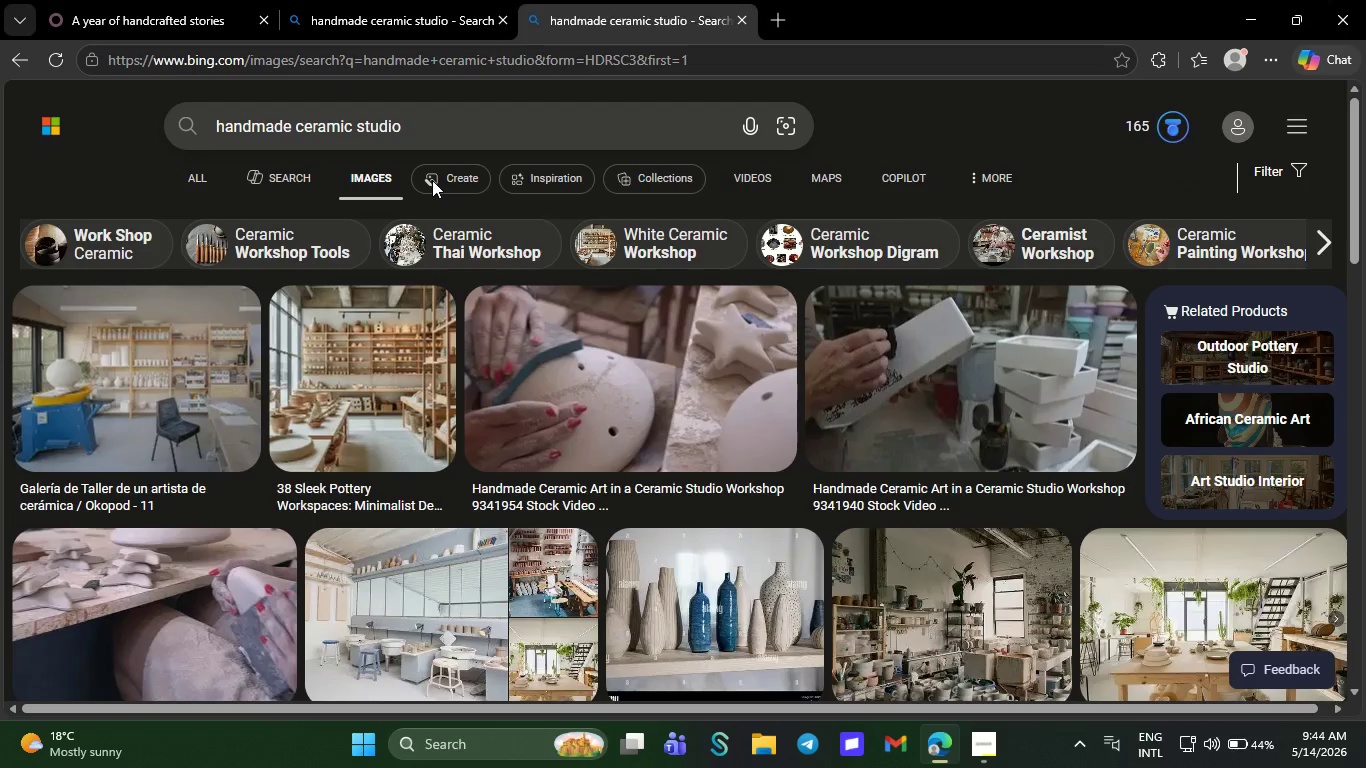 
wait(47.05)
 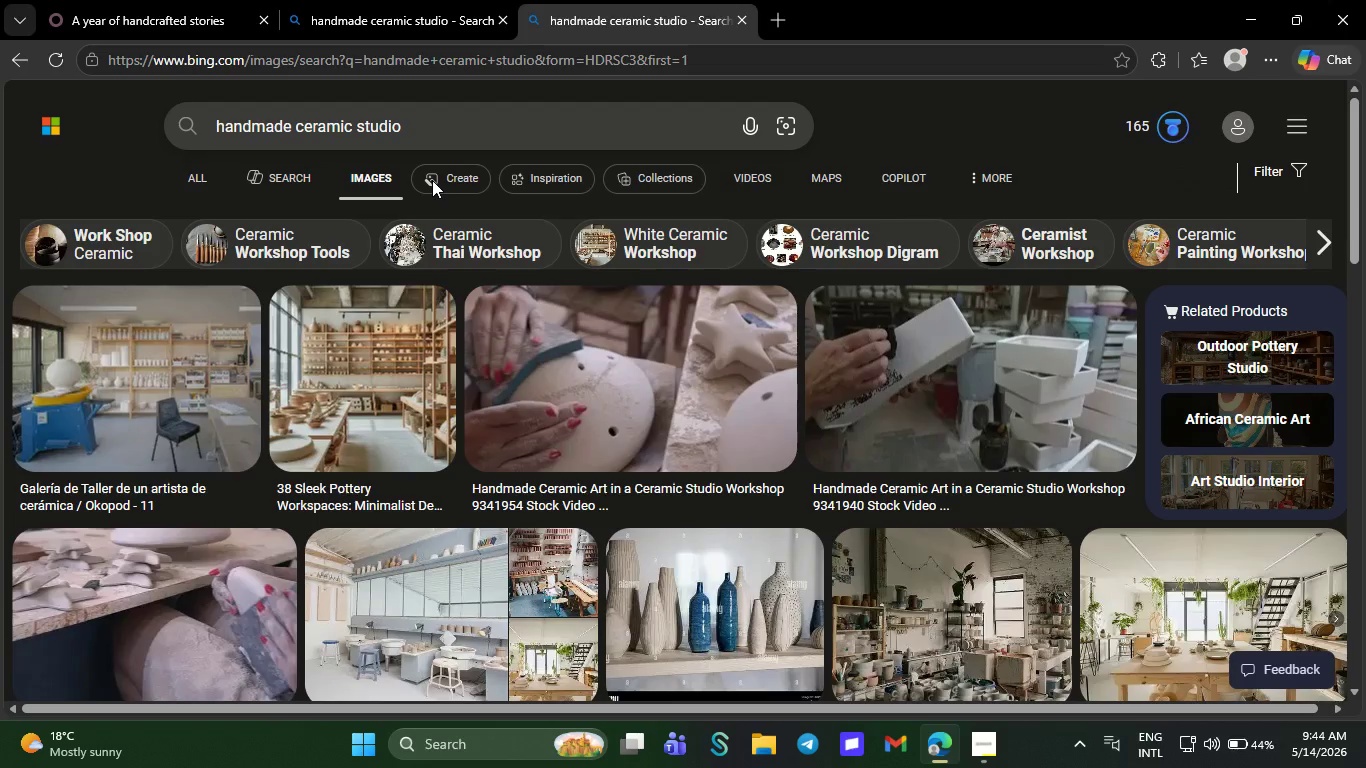 
left_click([180, 350])
 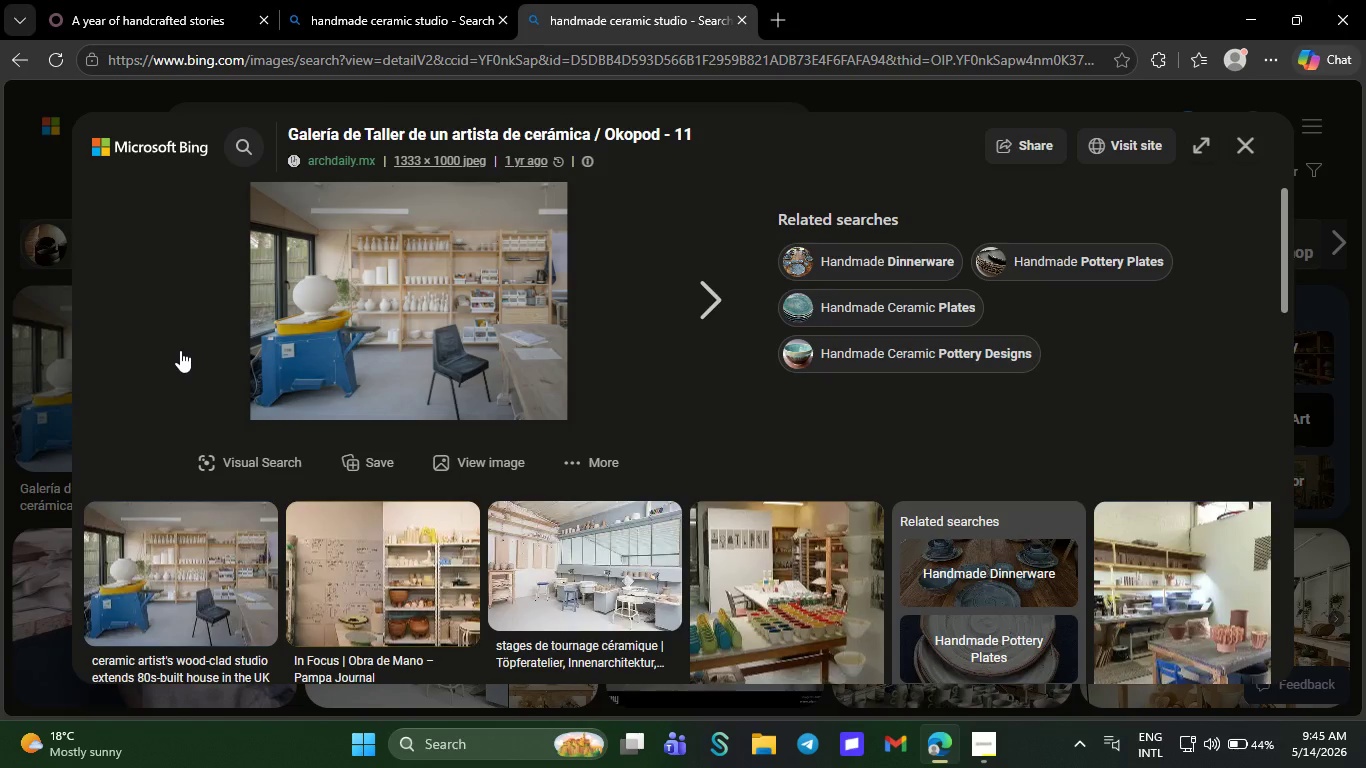 
wait(58.39)
 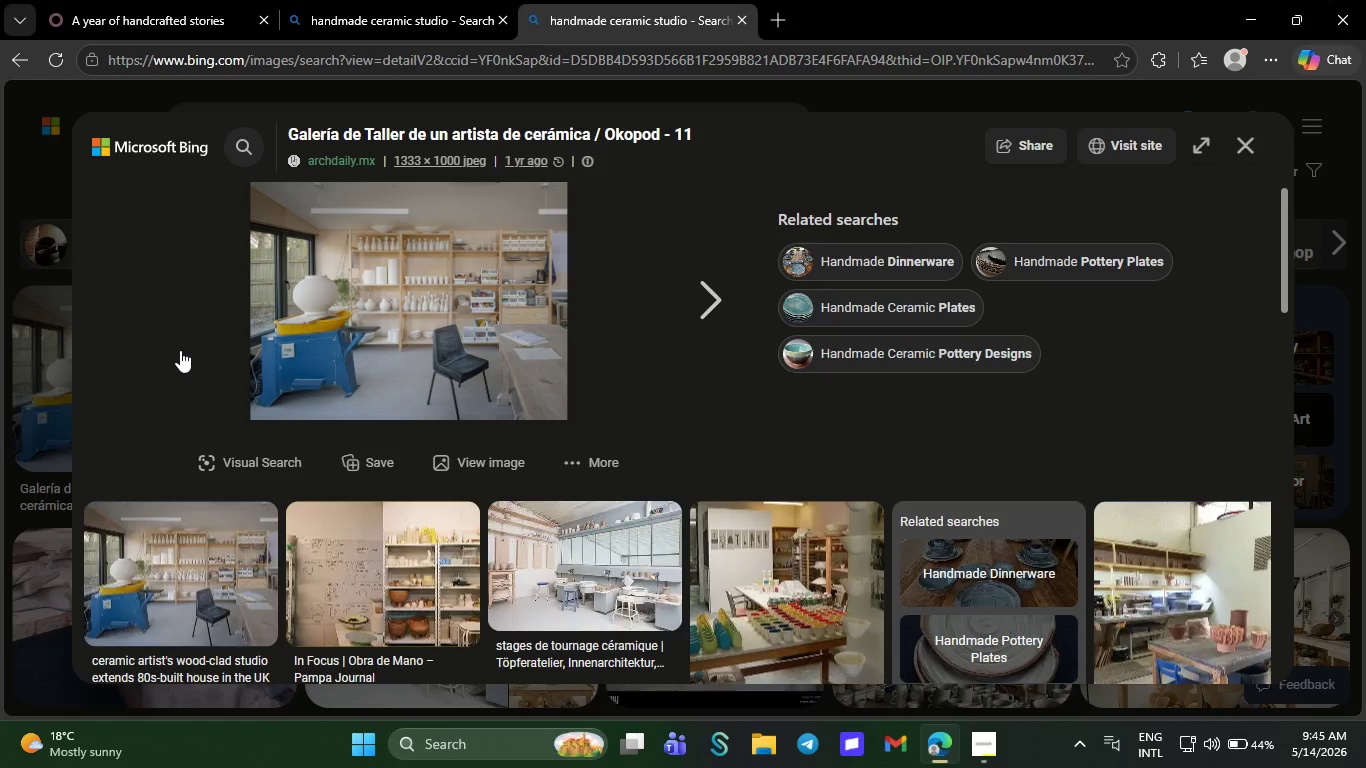 
left_click([470, 463])
 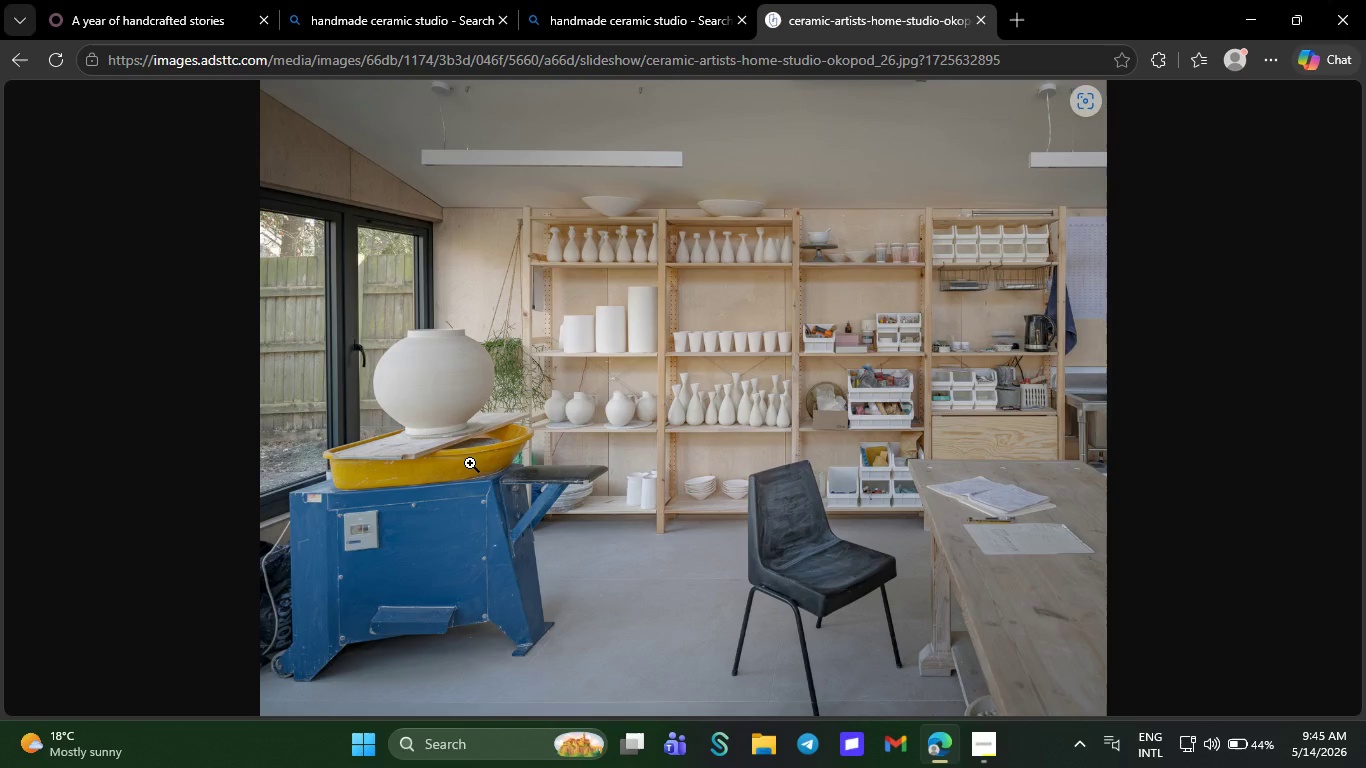 
wait(5.14)
 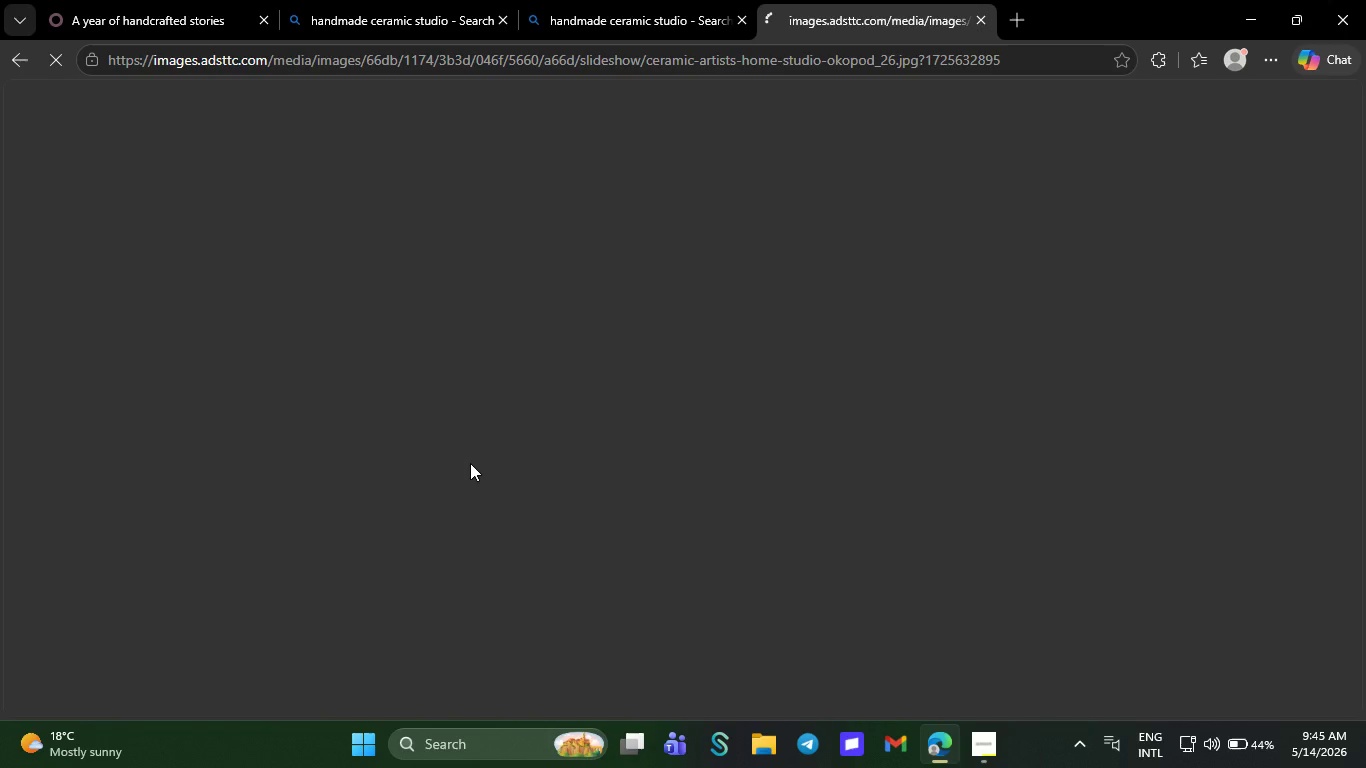 
right_click([394, 348])
 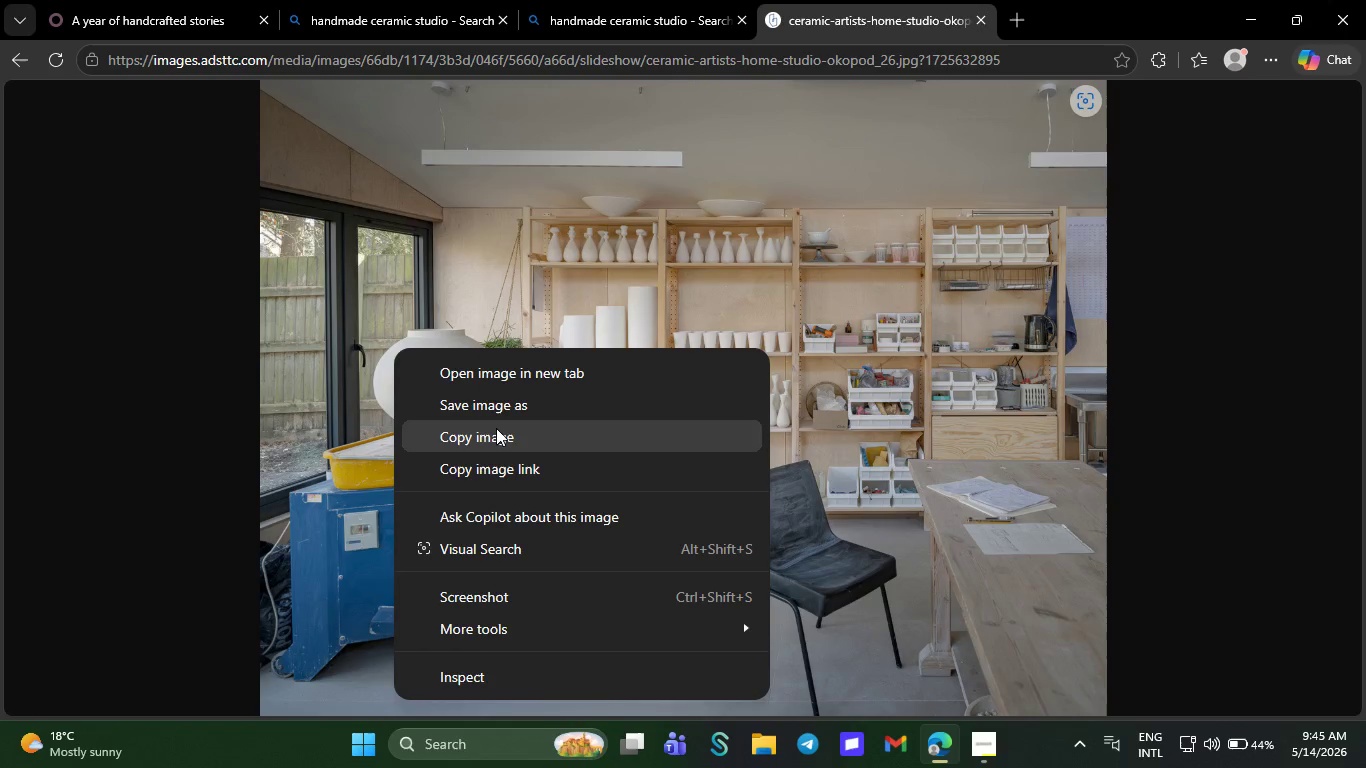 
left_click([496, 428])
 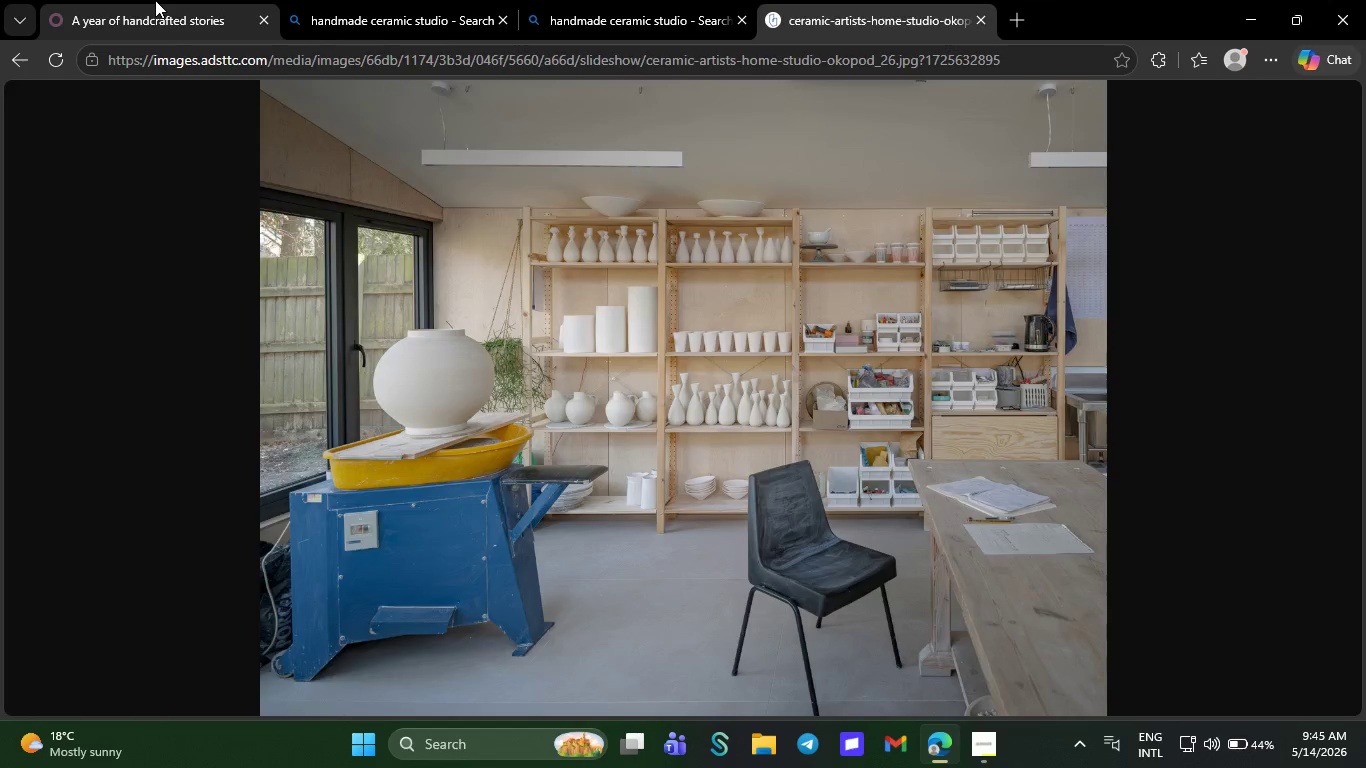 
left_click([155, 0])
 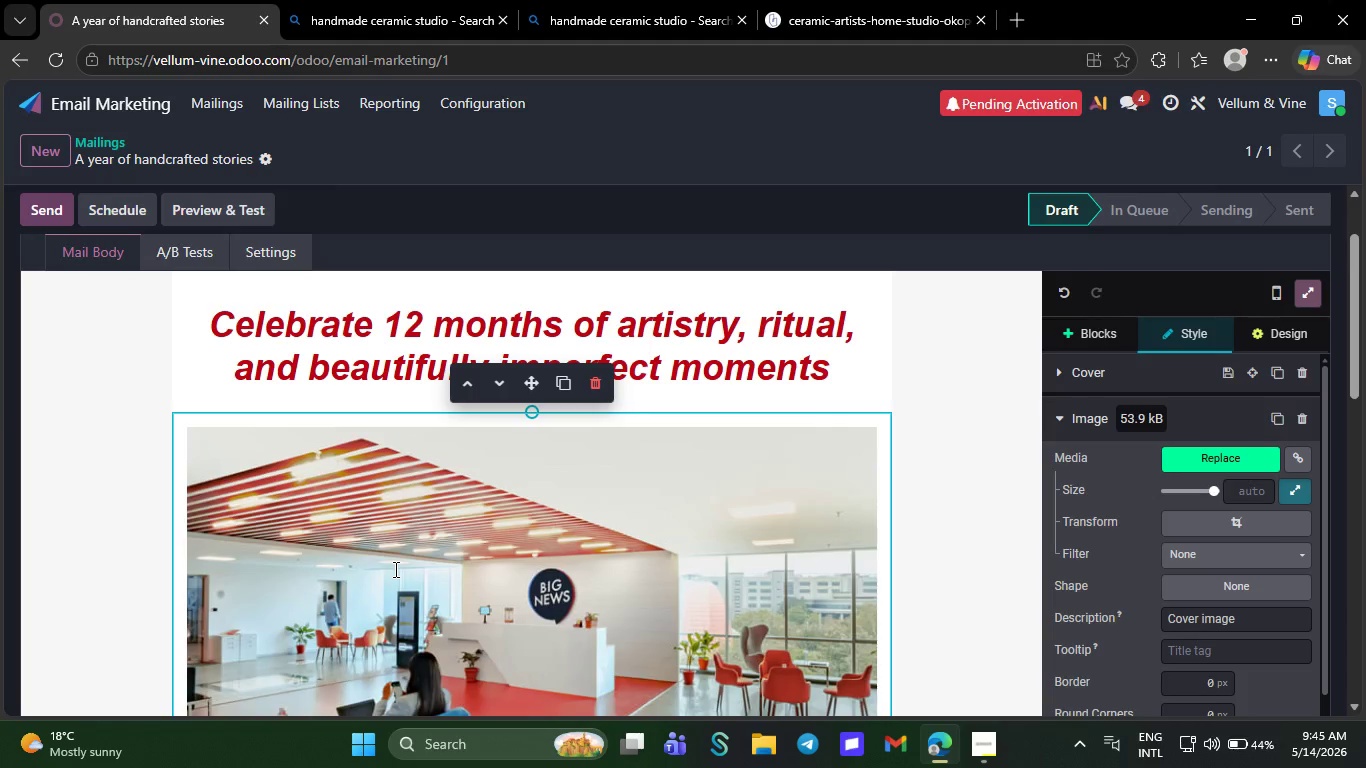 
right_click([394, 569])
 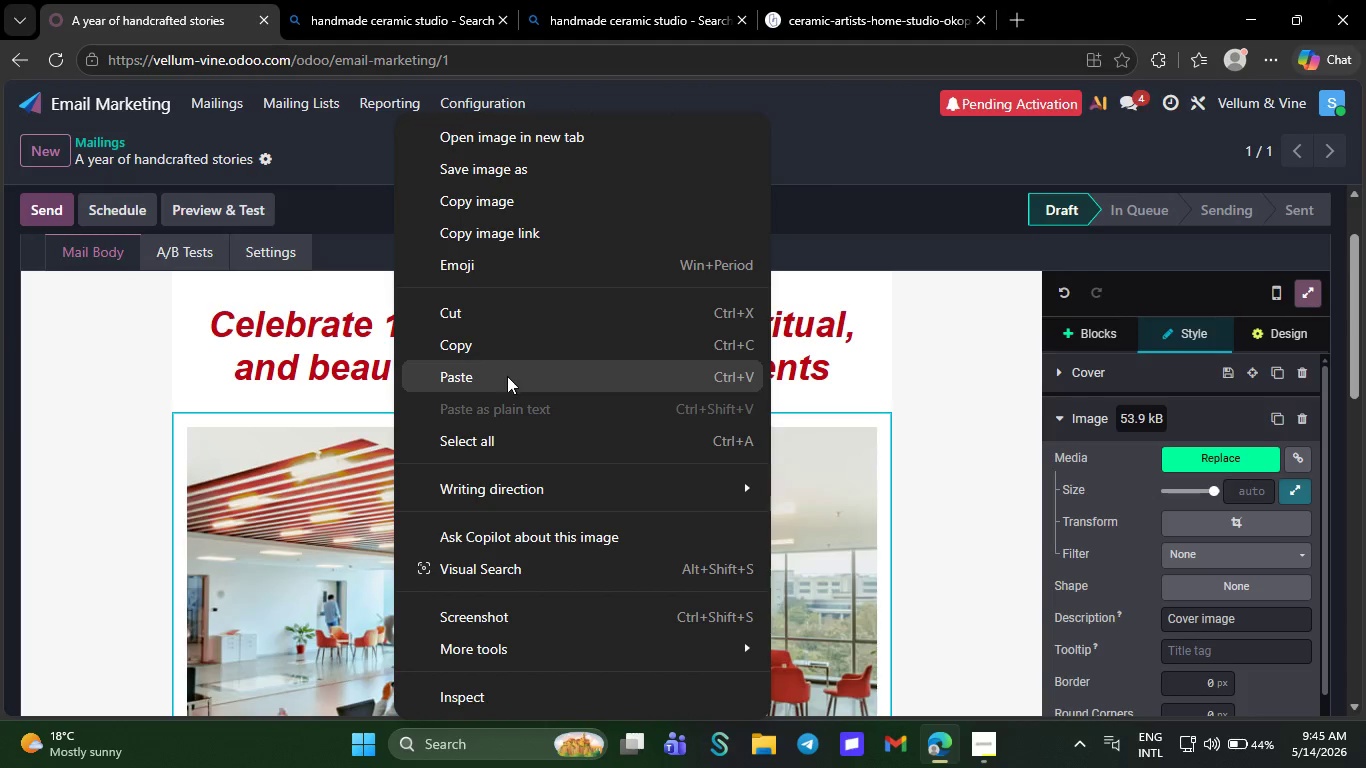 
left_click([507, 376])
 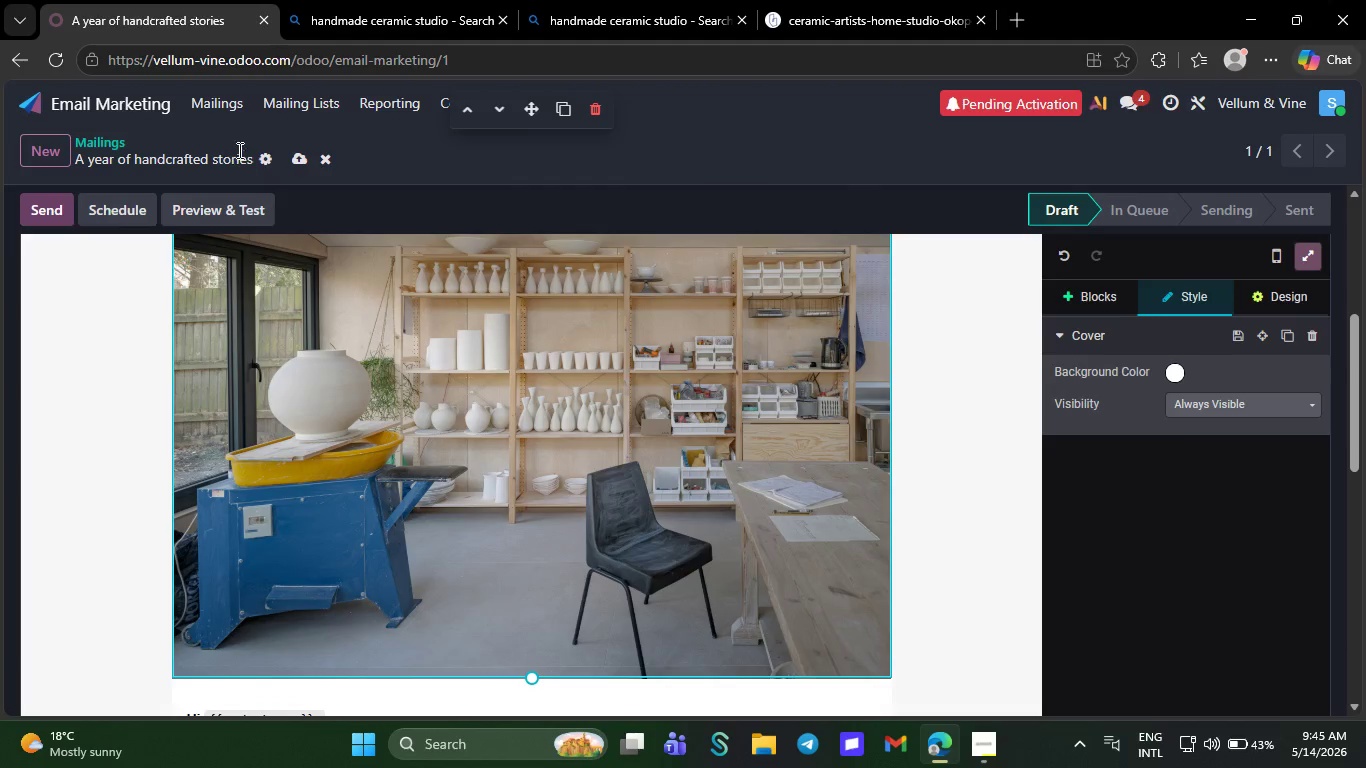 
left_click([297, 159])
 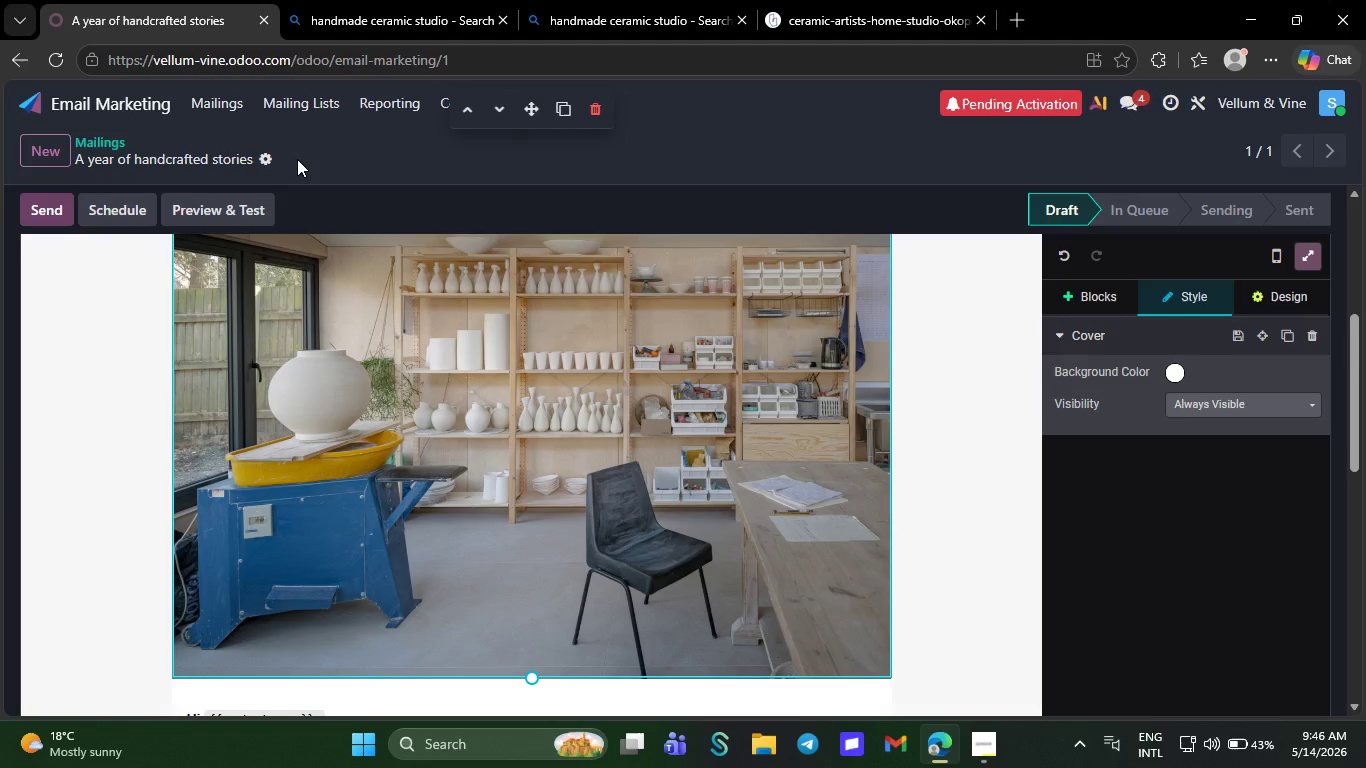 
wait(21.06)
 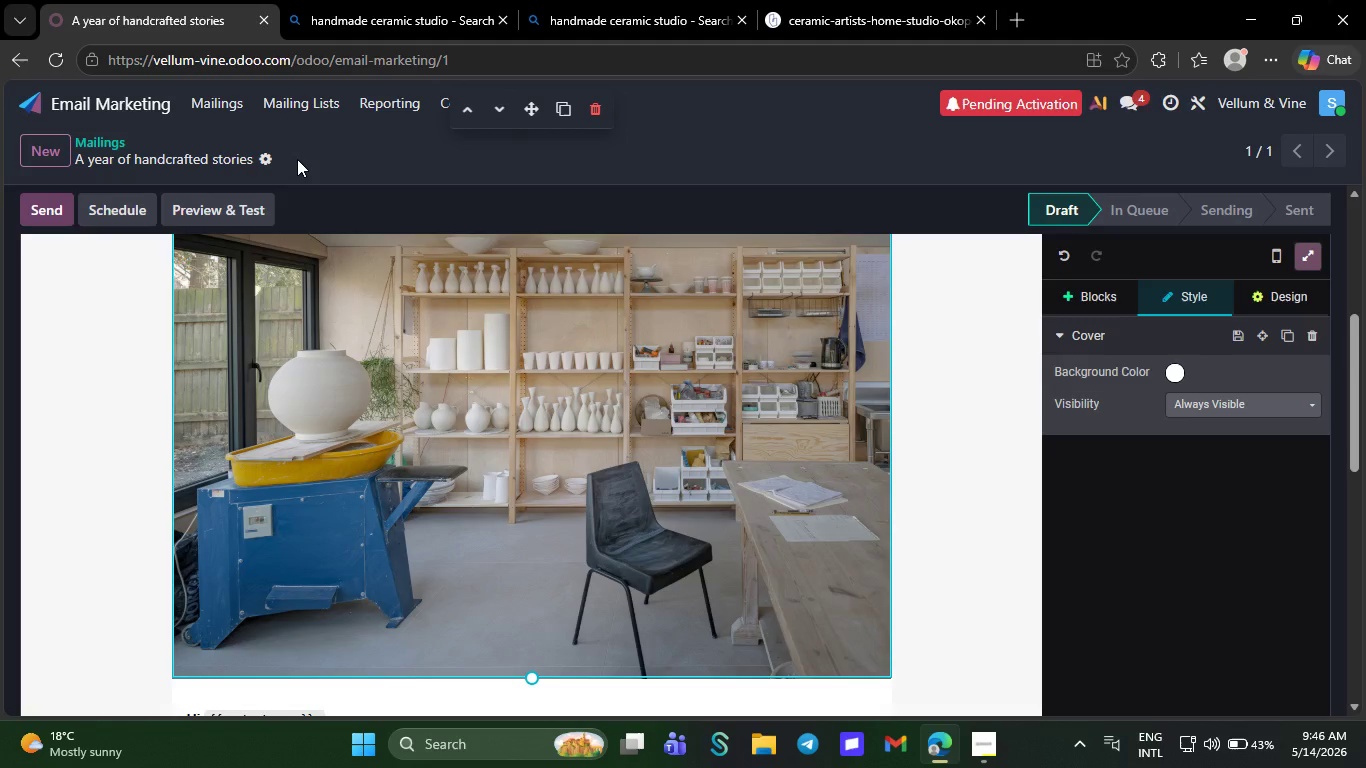 
left_click([455, 342])
 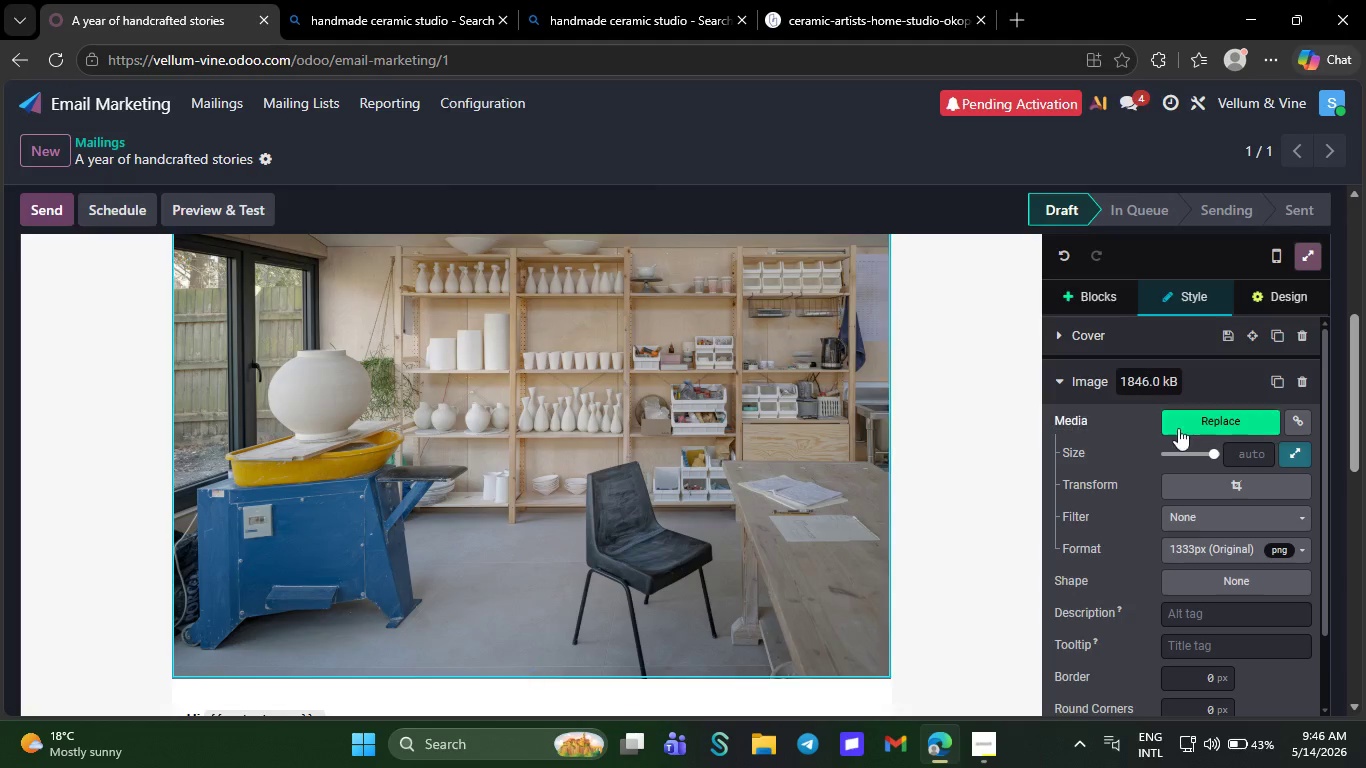 
wait(6.47)
 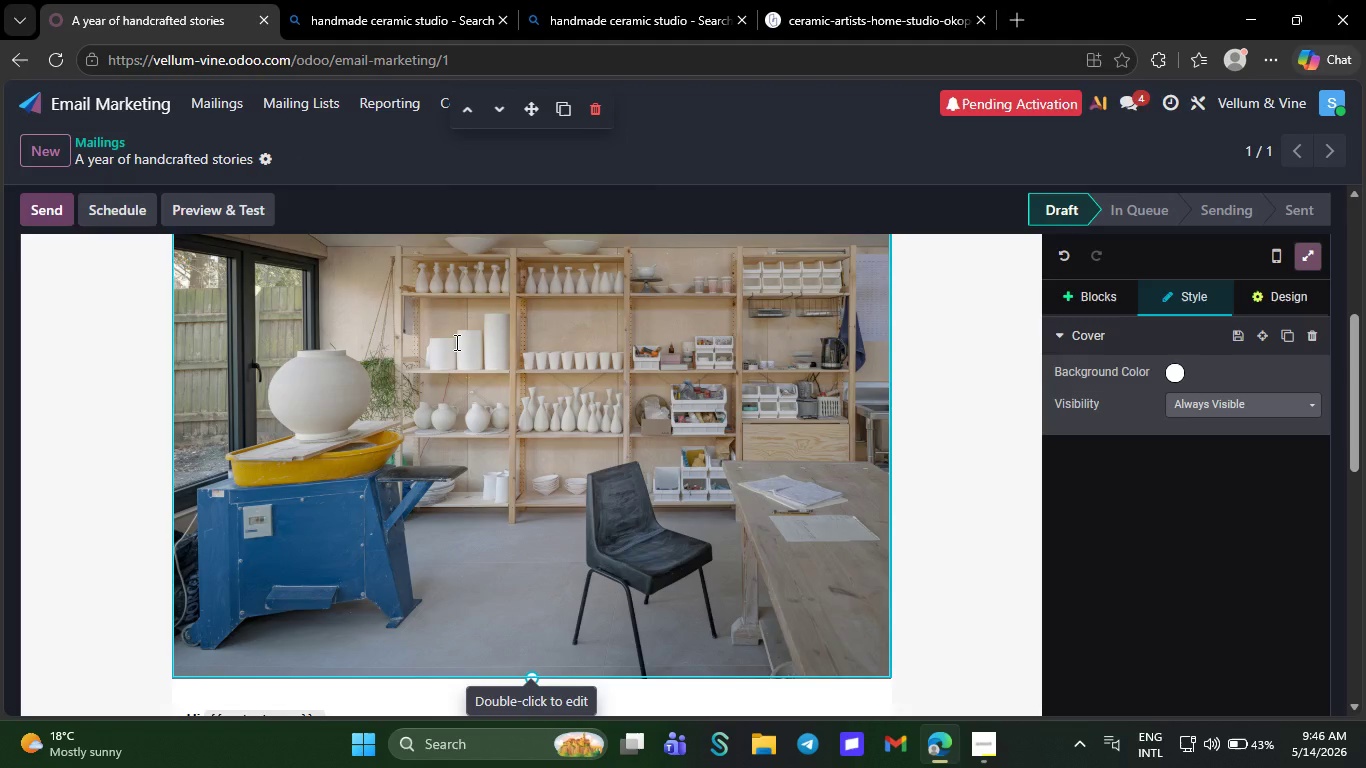 
left_click([1178, 487])
 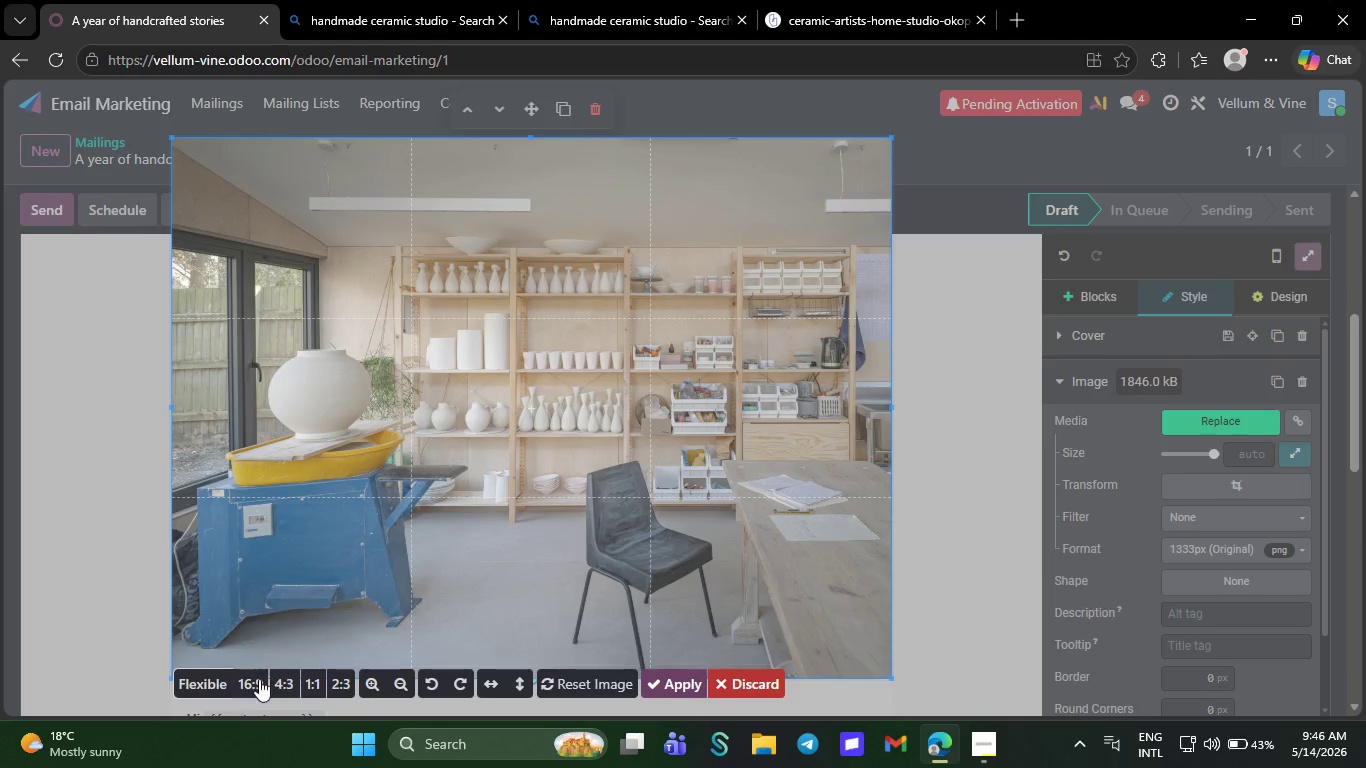 
left_click([245, 692])
 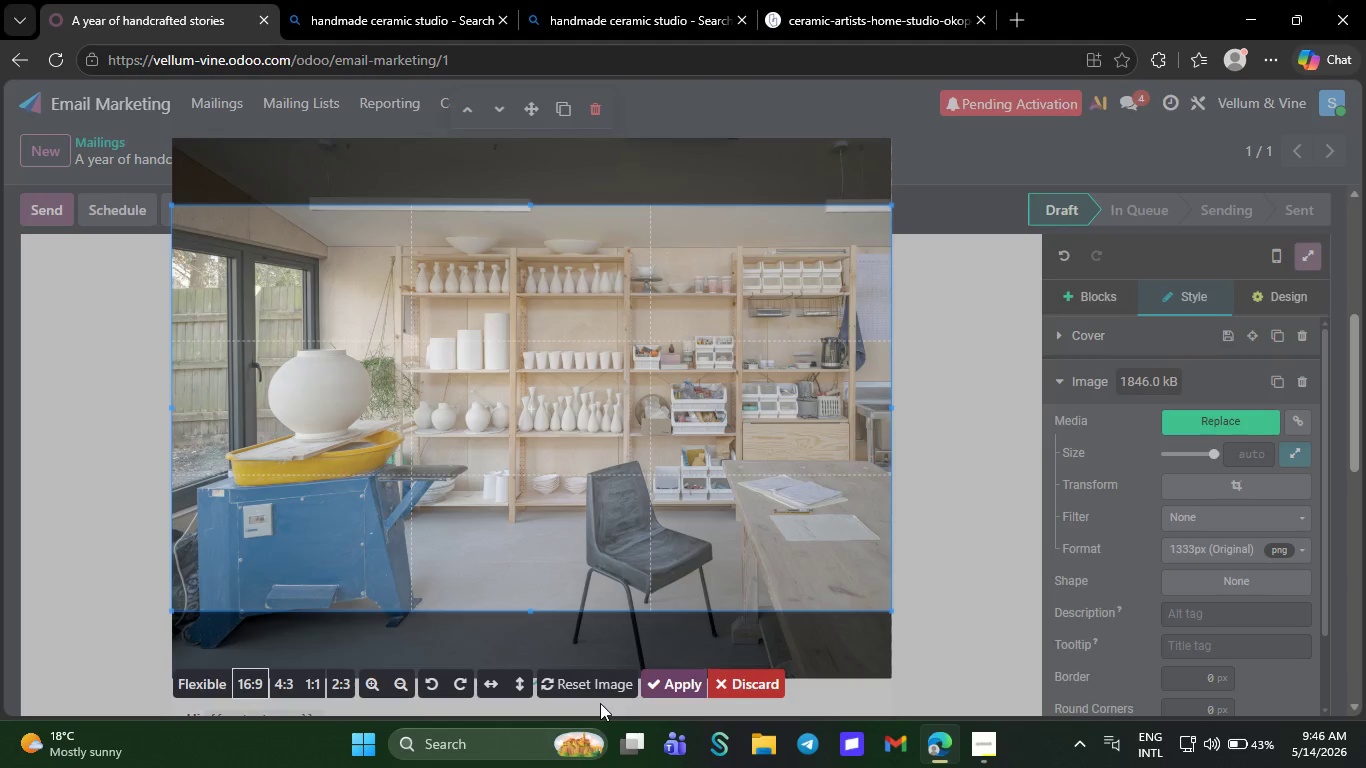 
left_click([698, 680])
 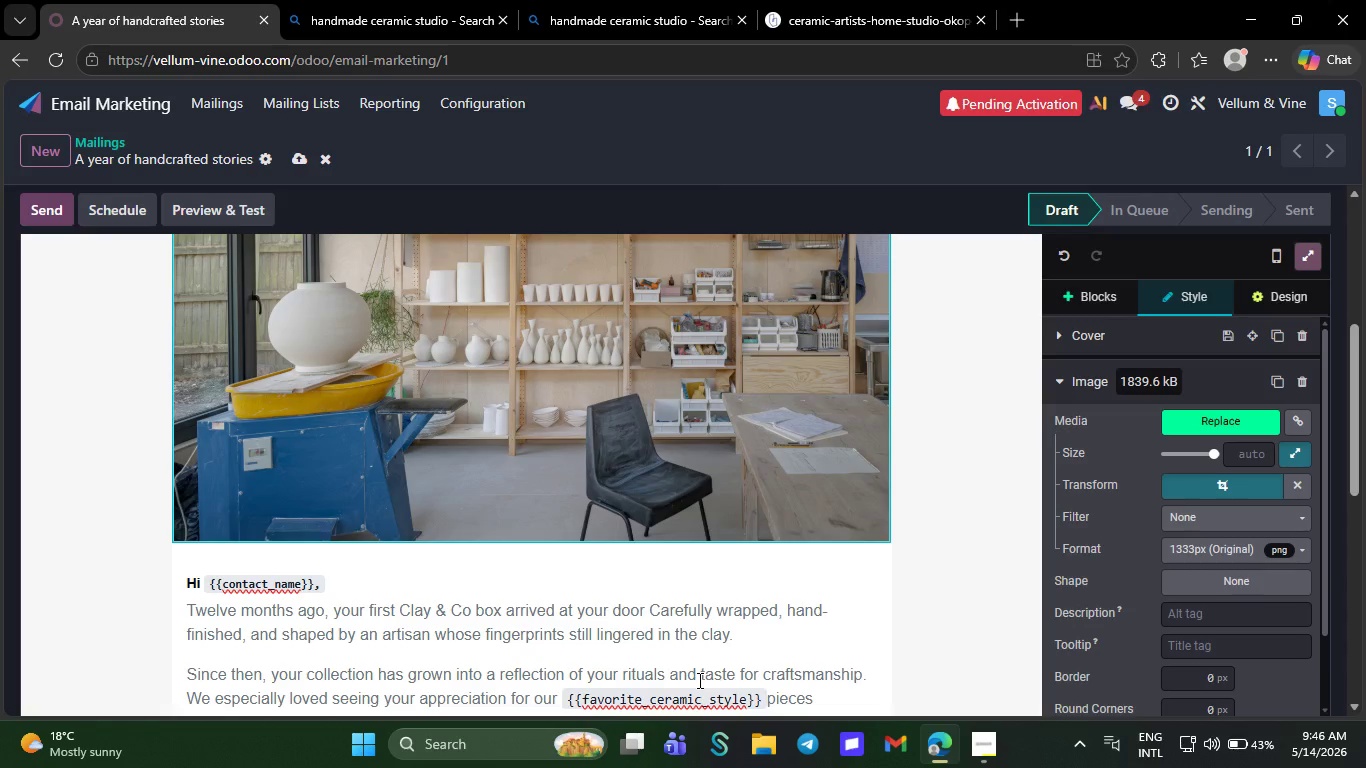 
wait(32.62)
 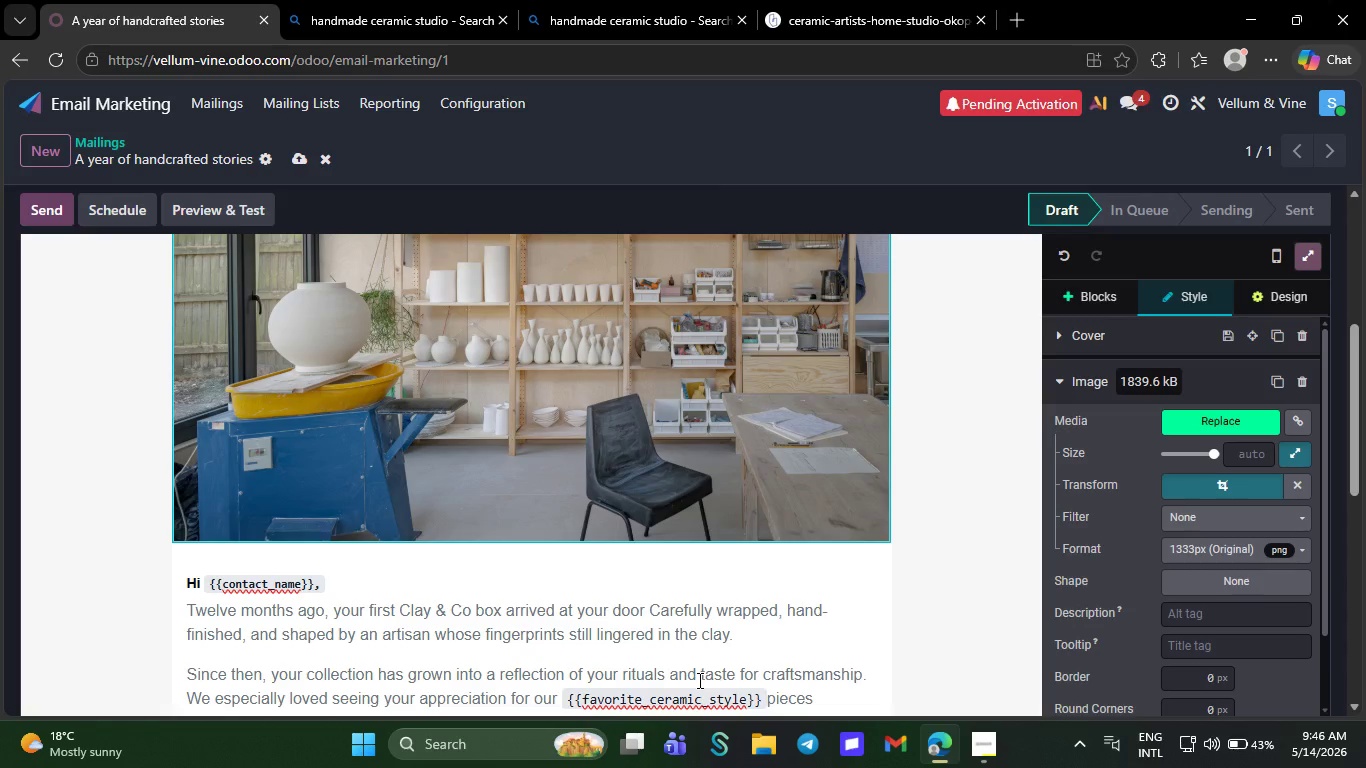 
left_click([361, 376])
 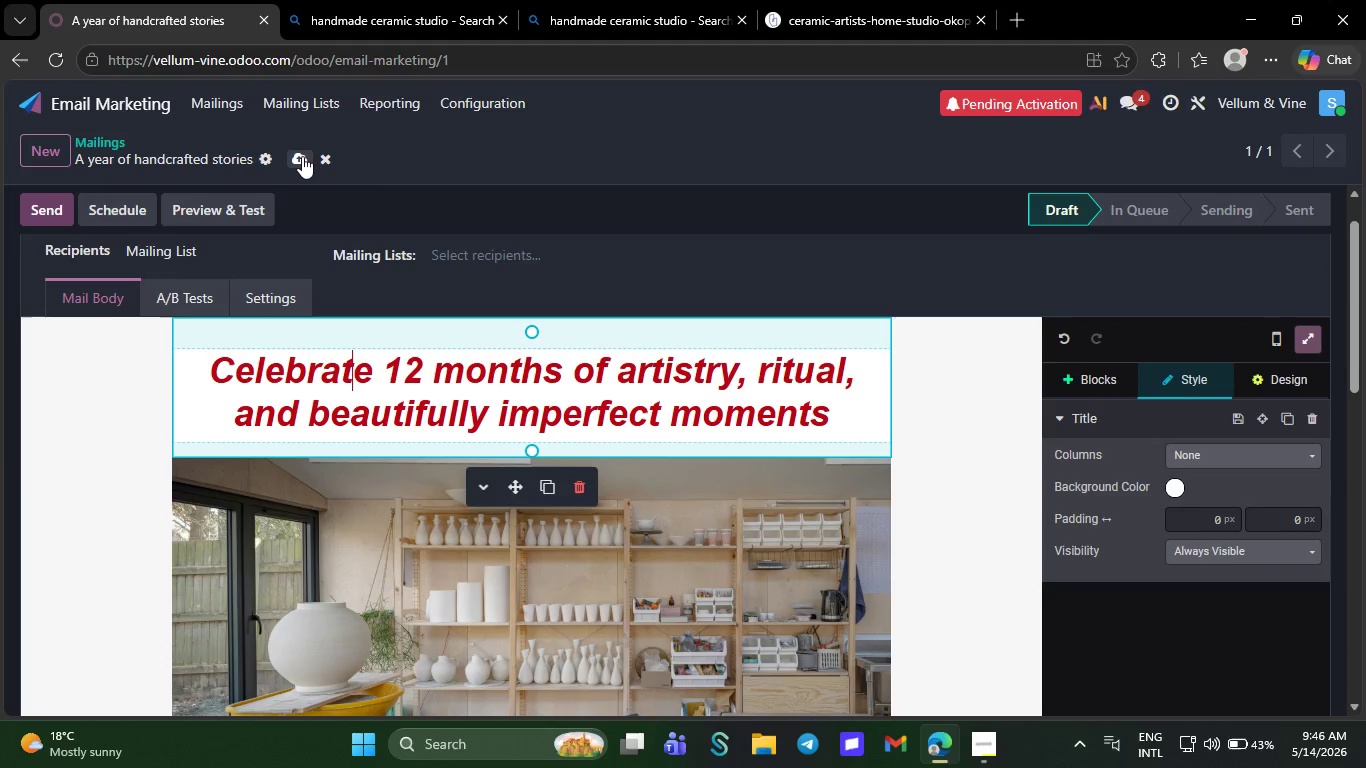 
left_click([302, 156])
 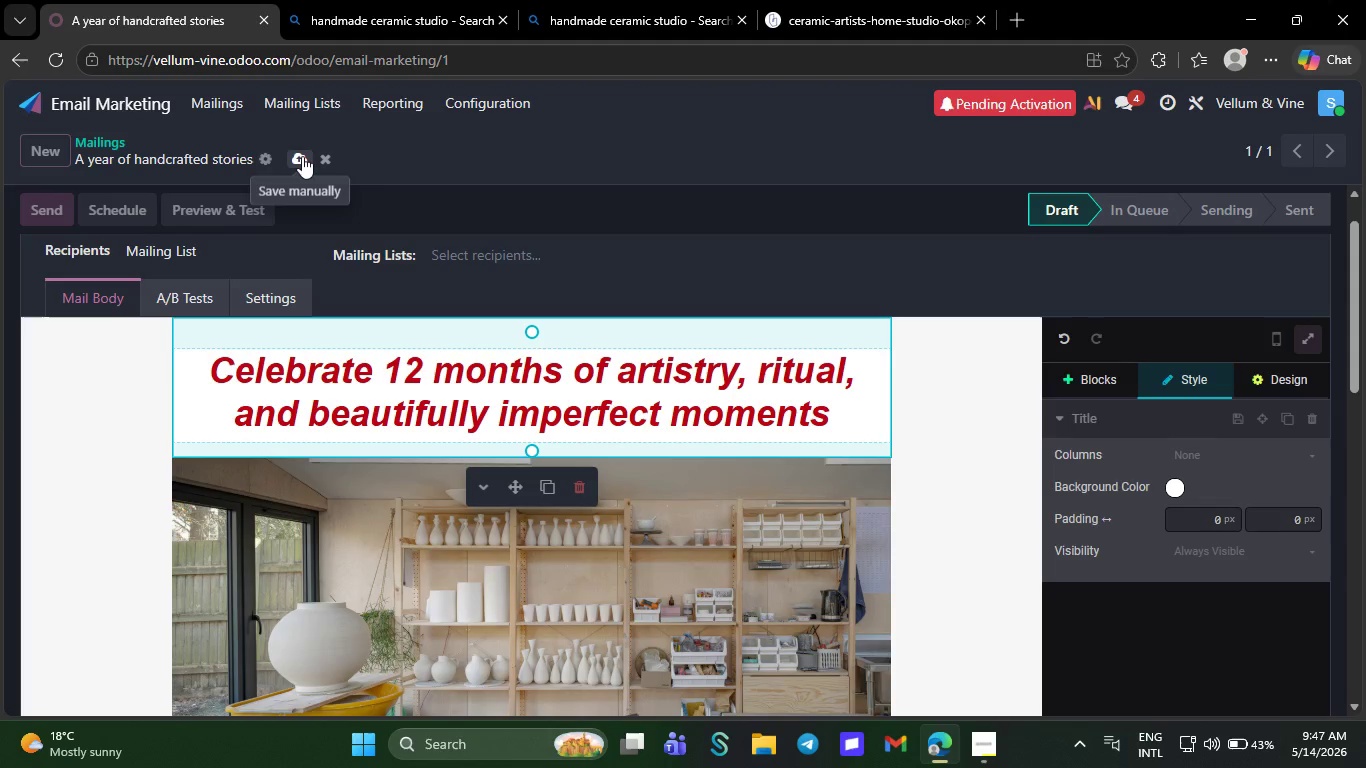 
wait(19.8)
 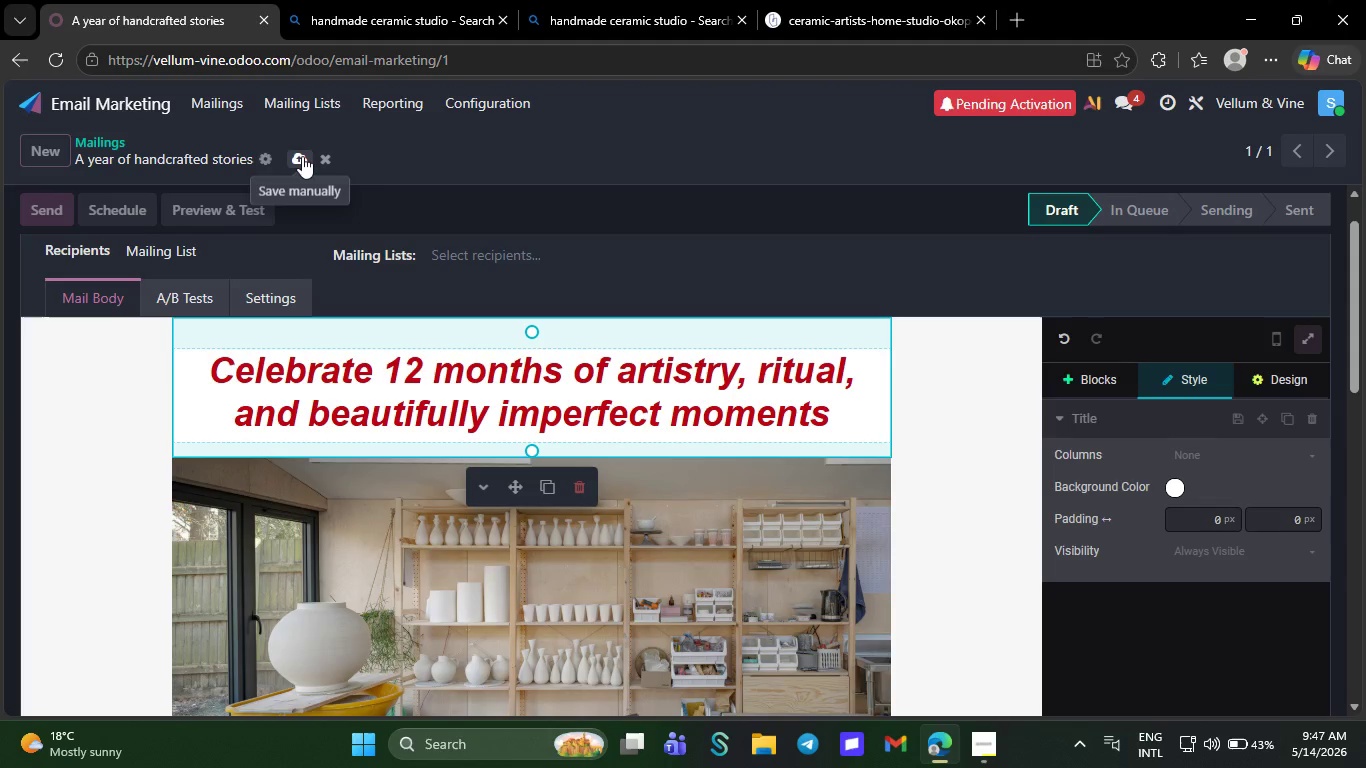 
left_click([36, 148])
 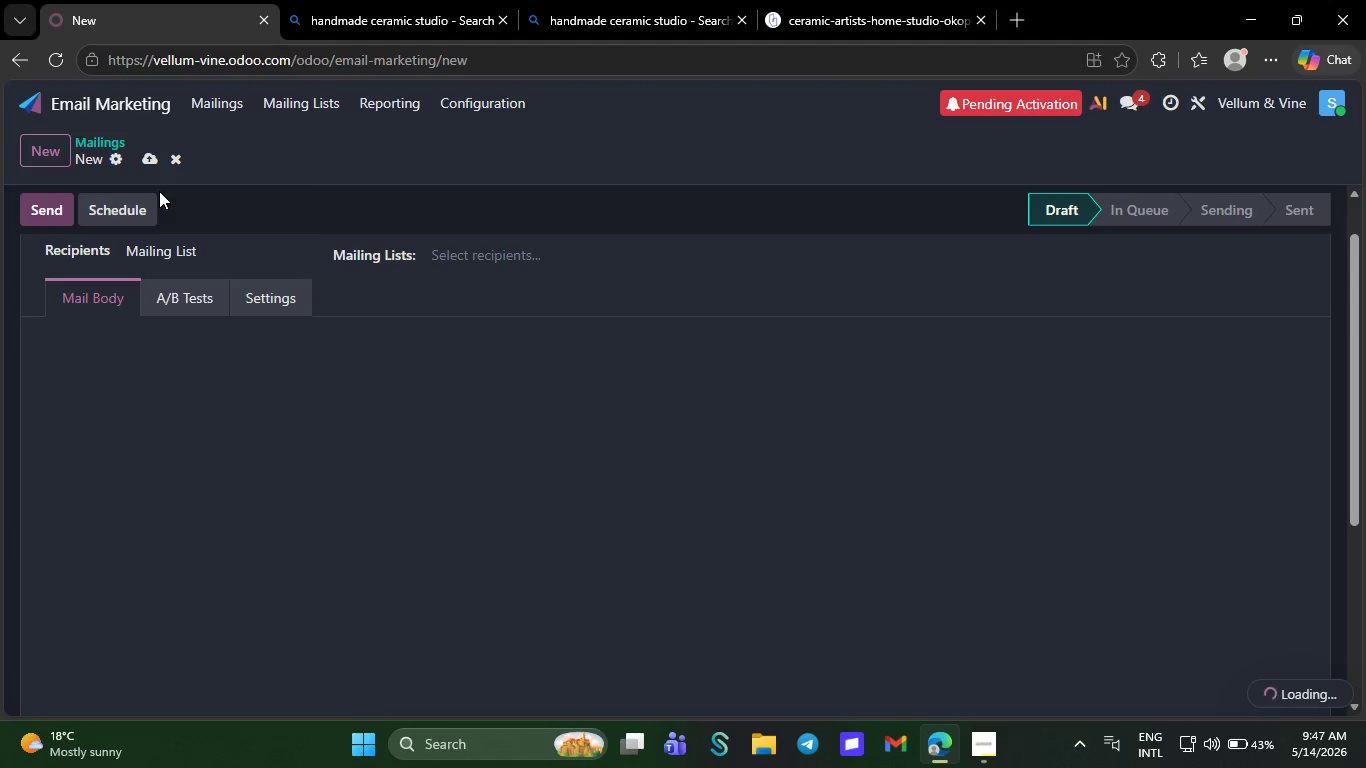 
wait(18.31)
 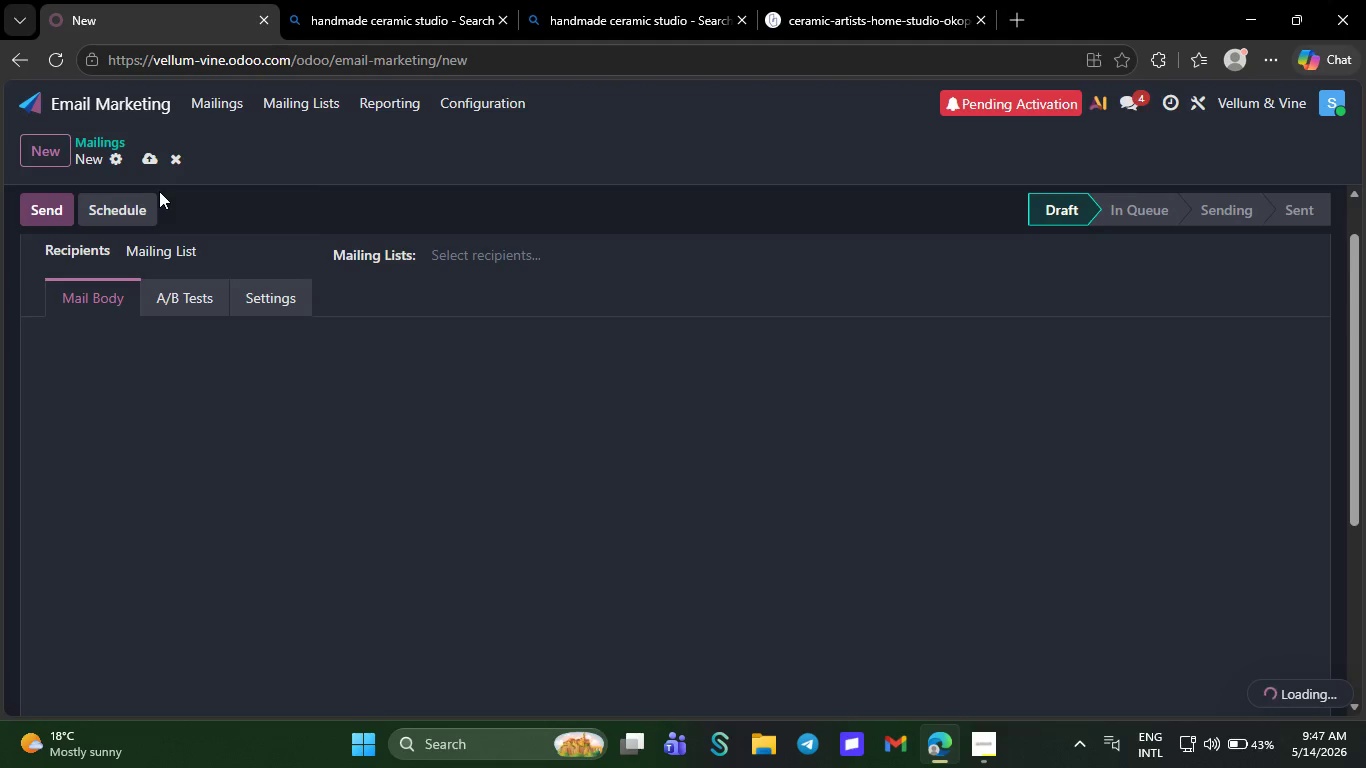 
left_click([48, 141])
 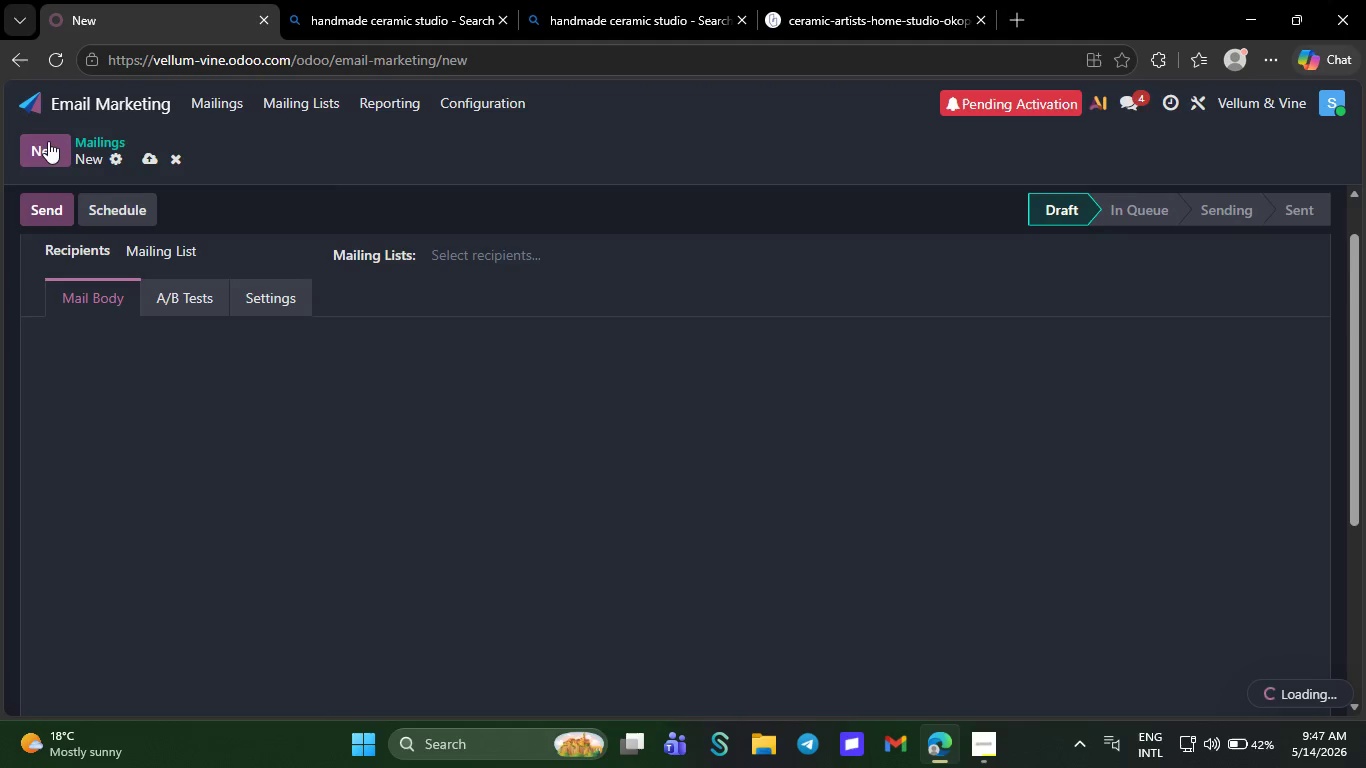 
left_click([48, 141])
 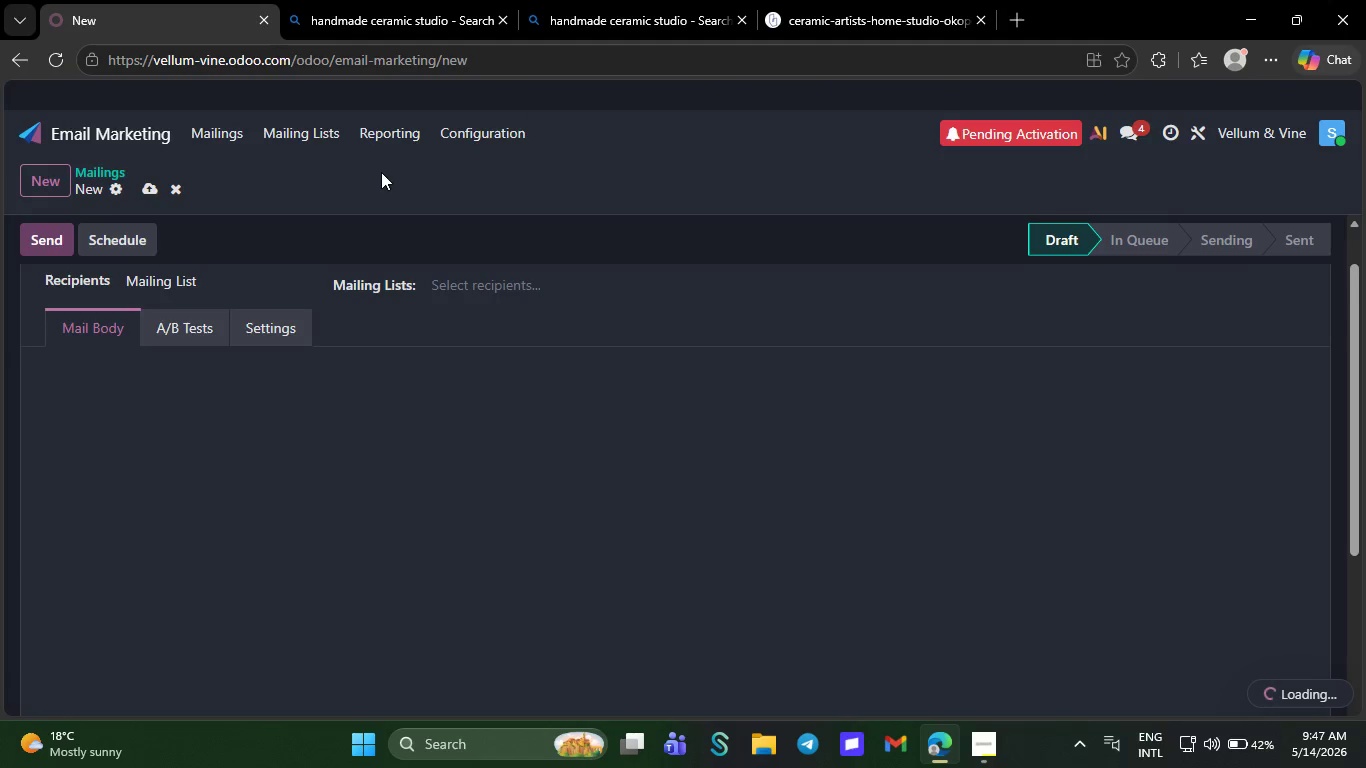 
wait(10.97)
 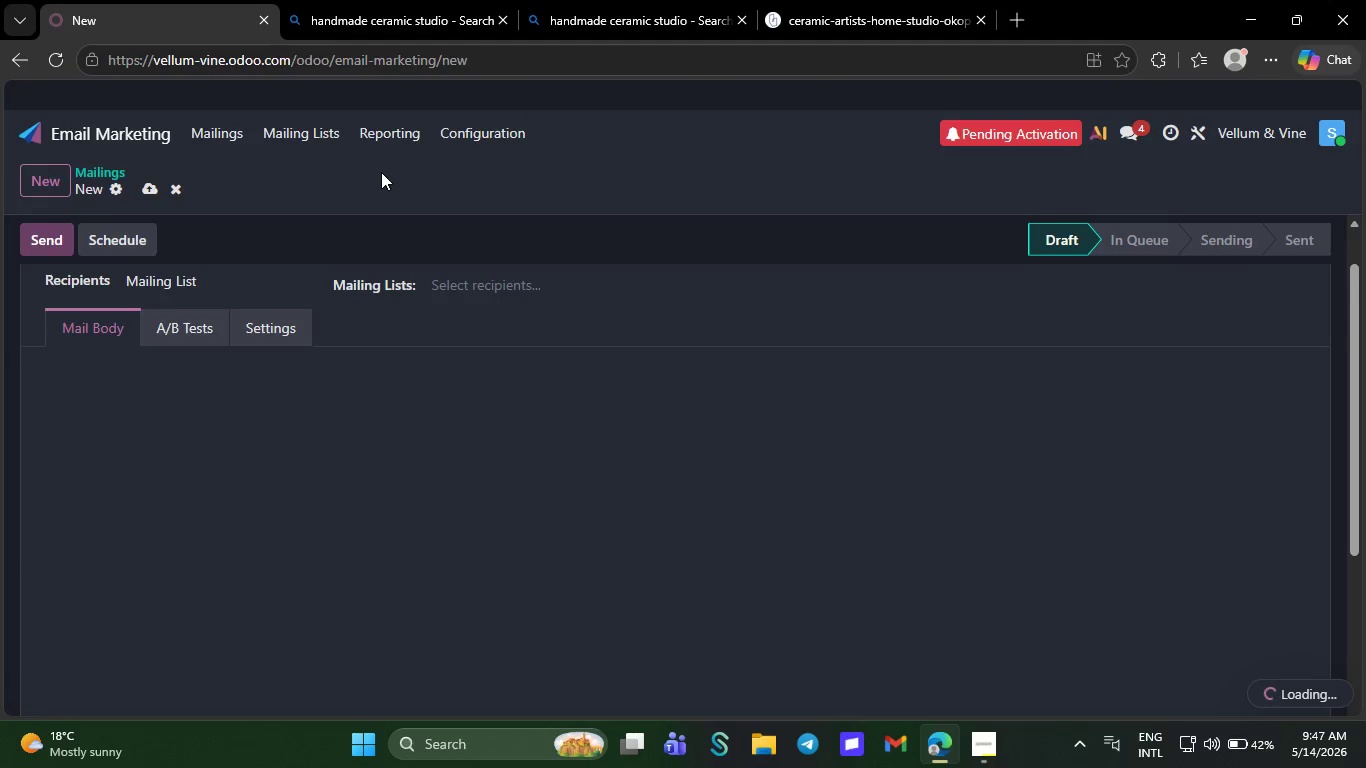 
left_click([981, 752])